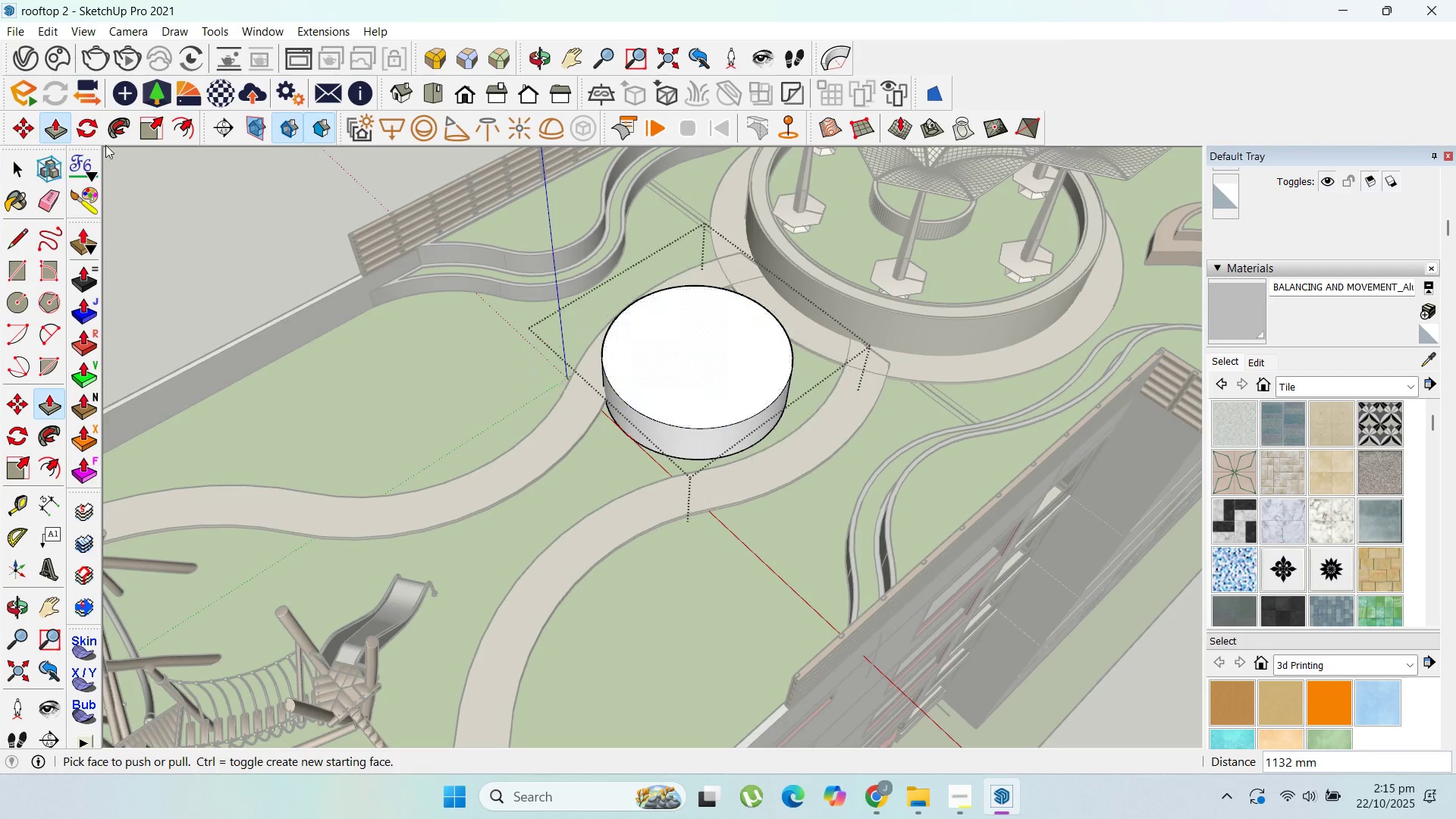 
left_click([19, 165])
 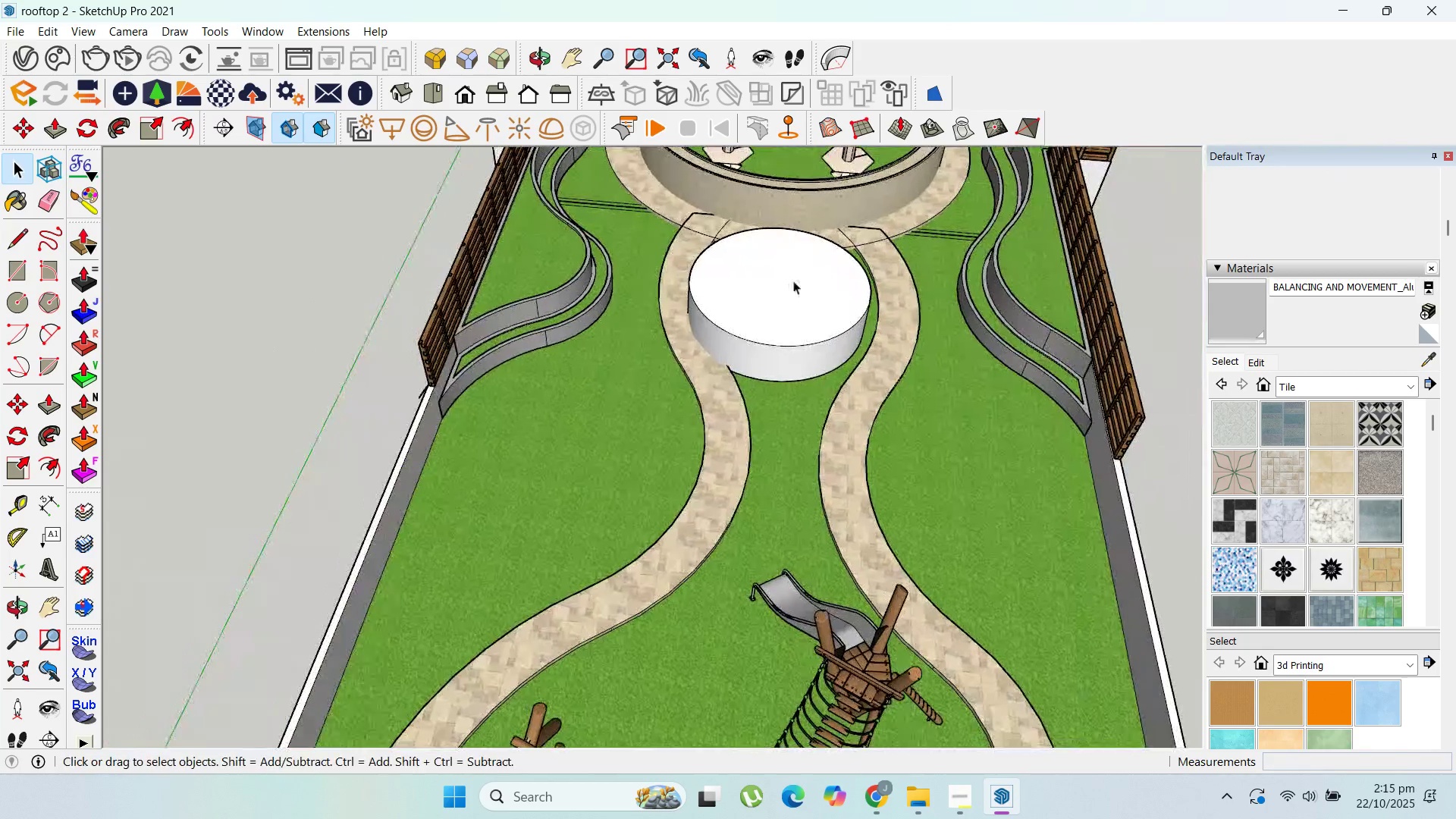 
left_click([793, 281])
 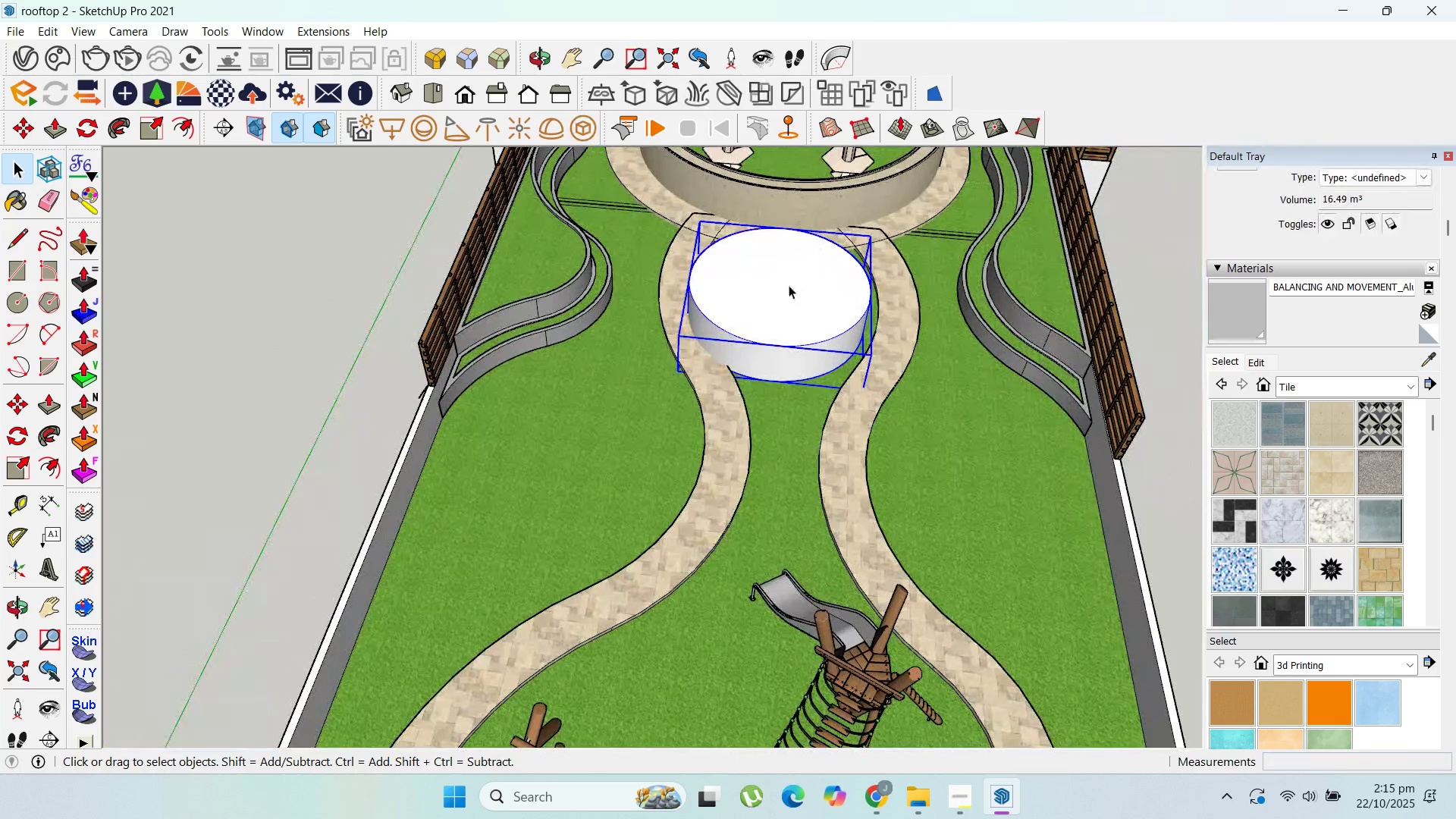 
key(M)
 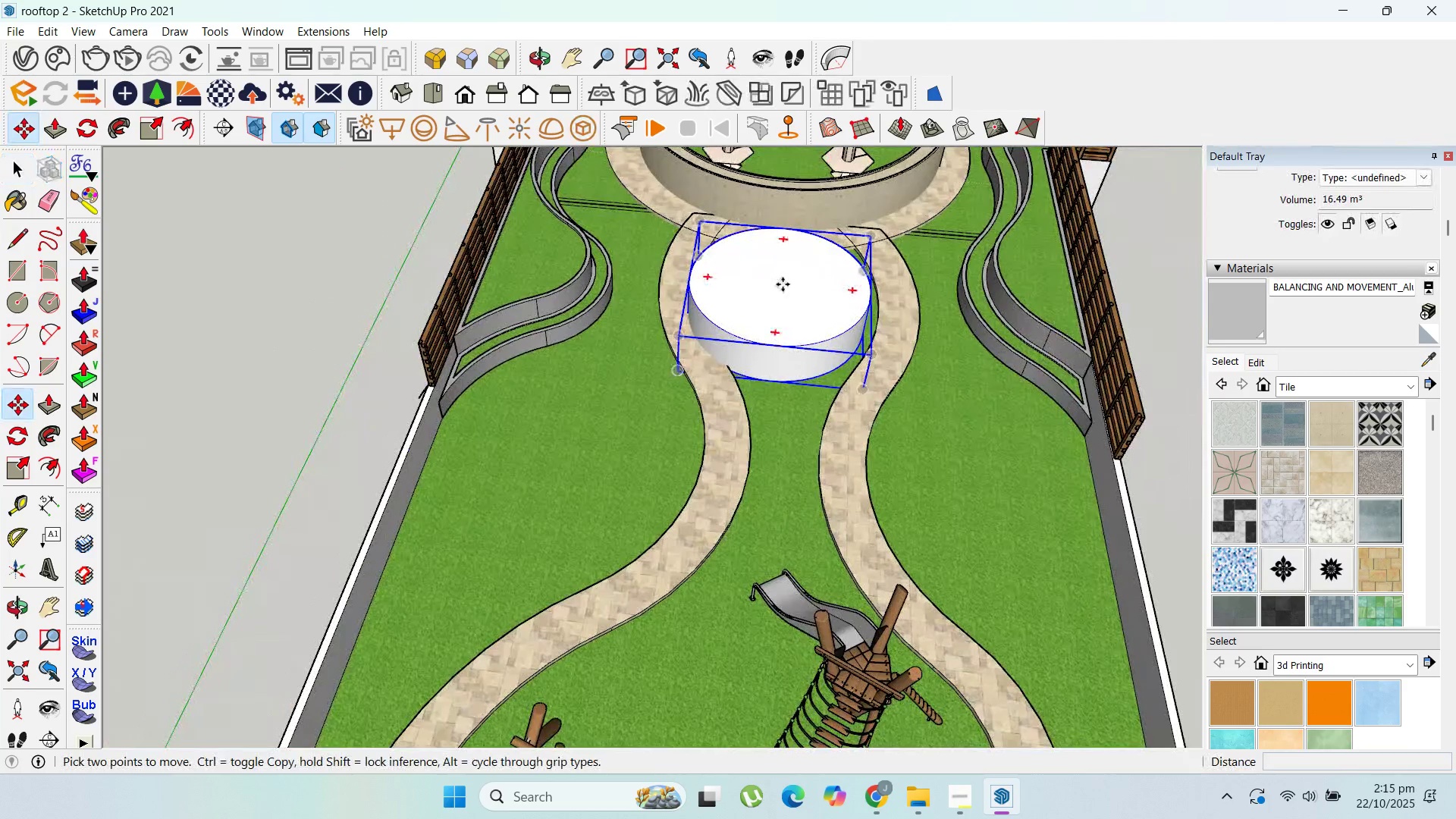 
left_click([780, 284])
 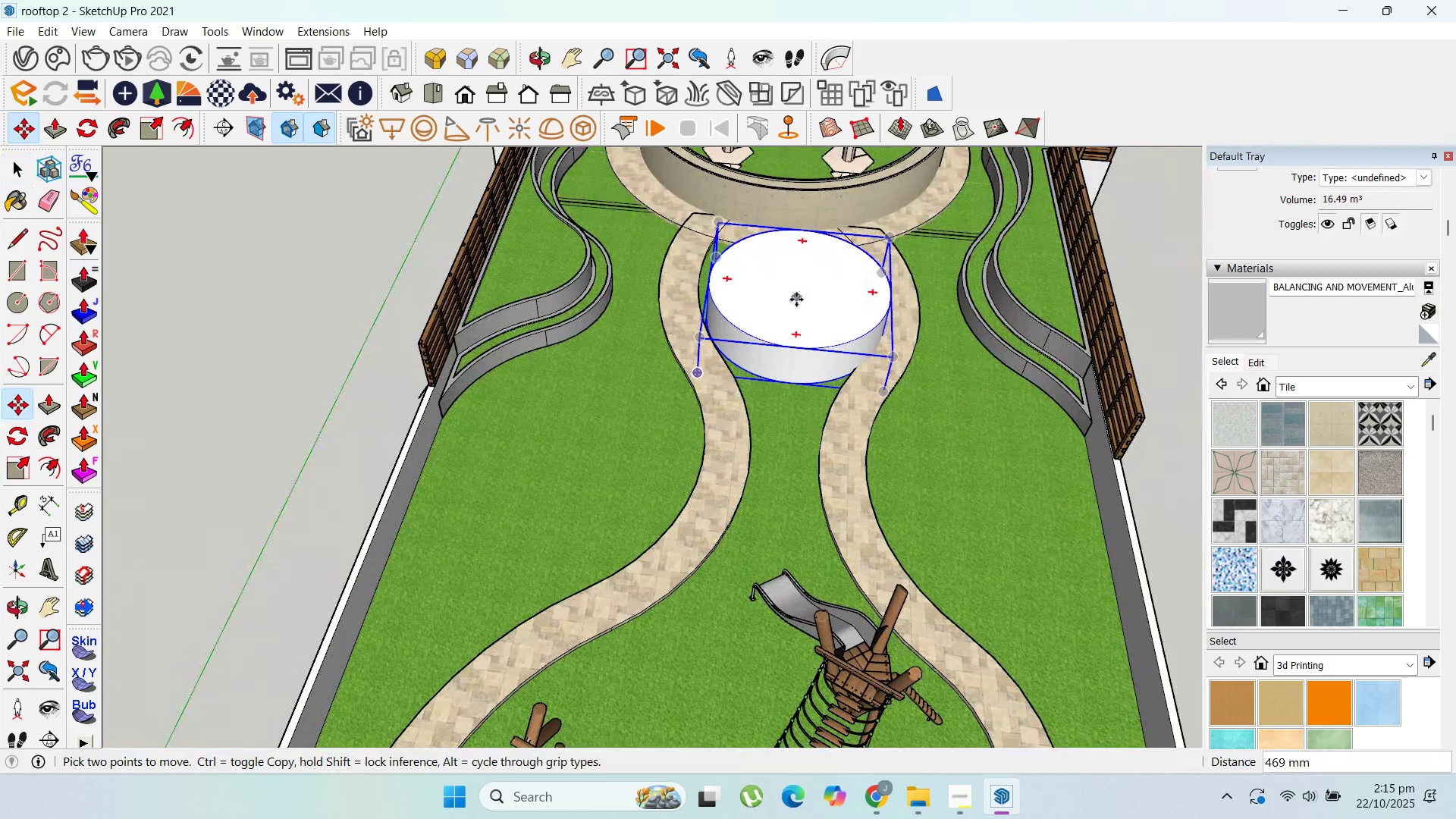 
double_click([796, 300])
 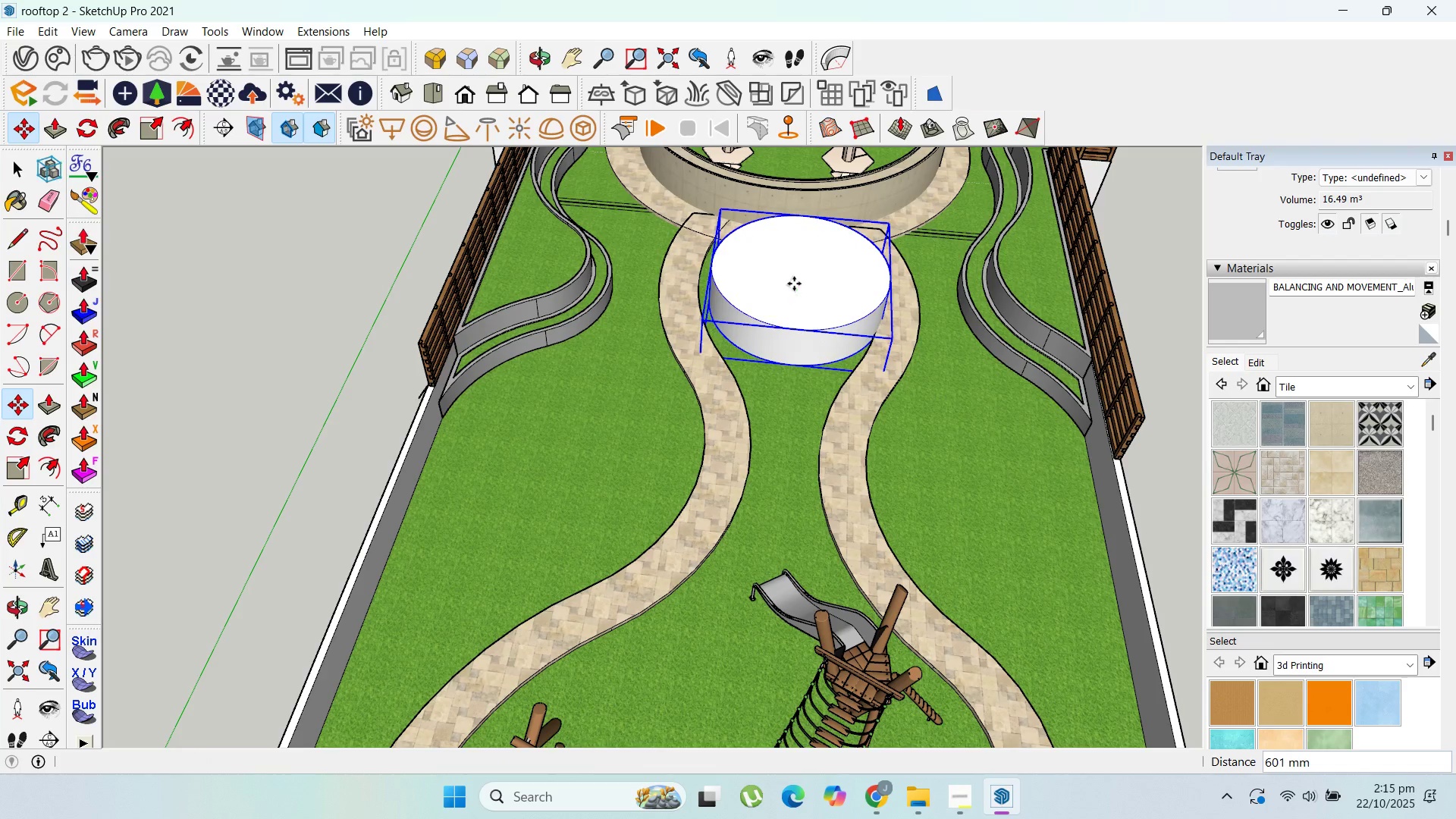 
double_click([831, 292])
 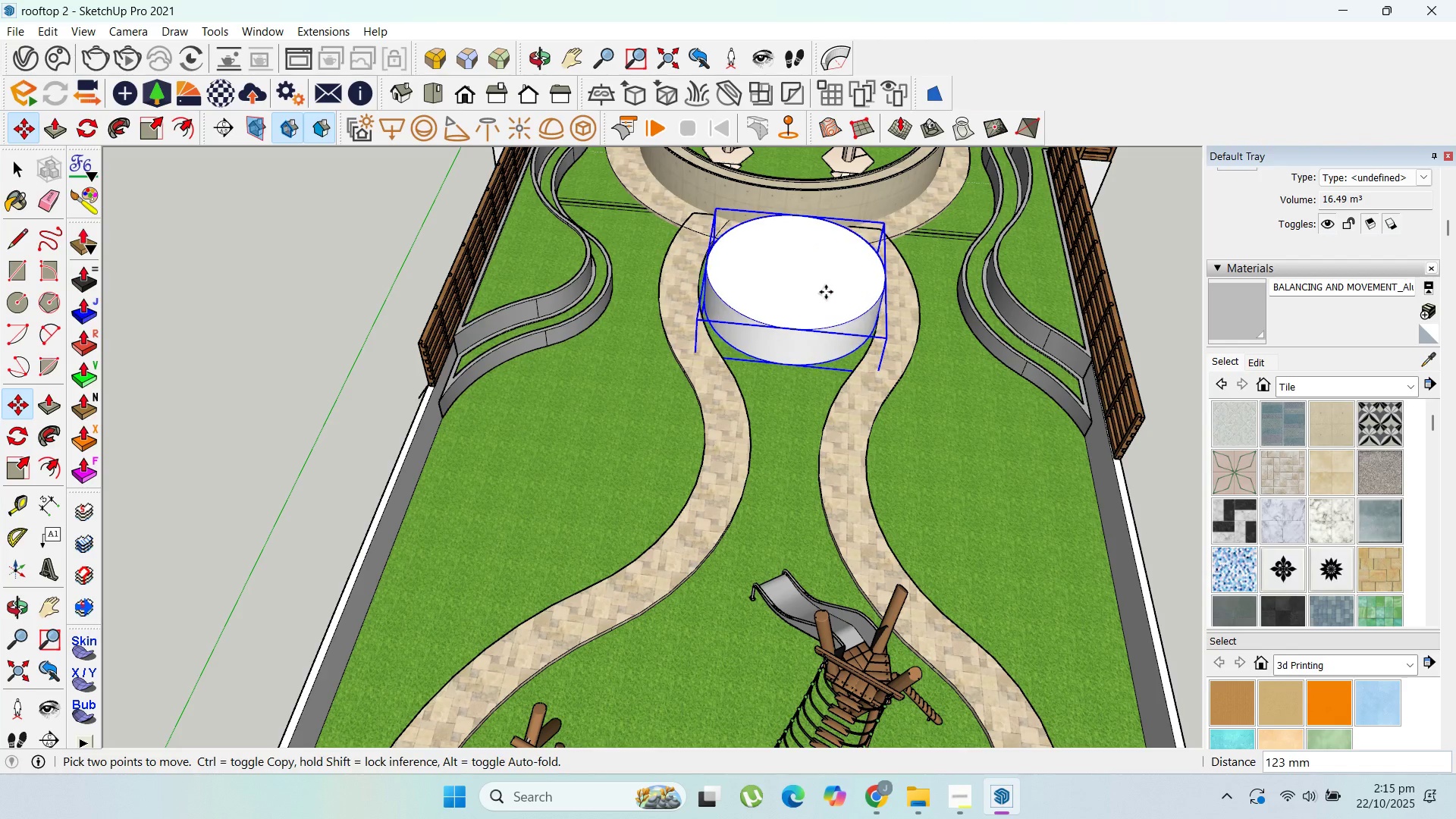 
left_click([828, 293])
 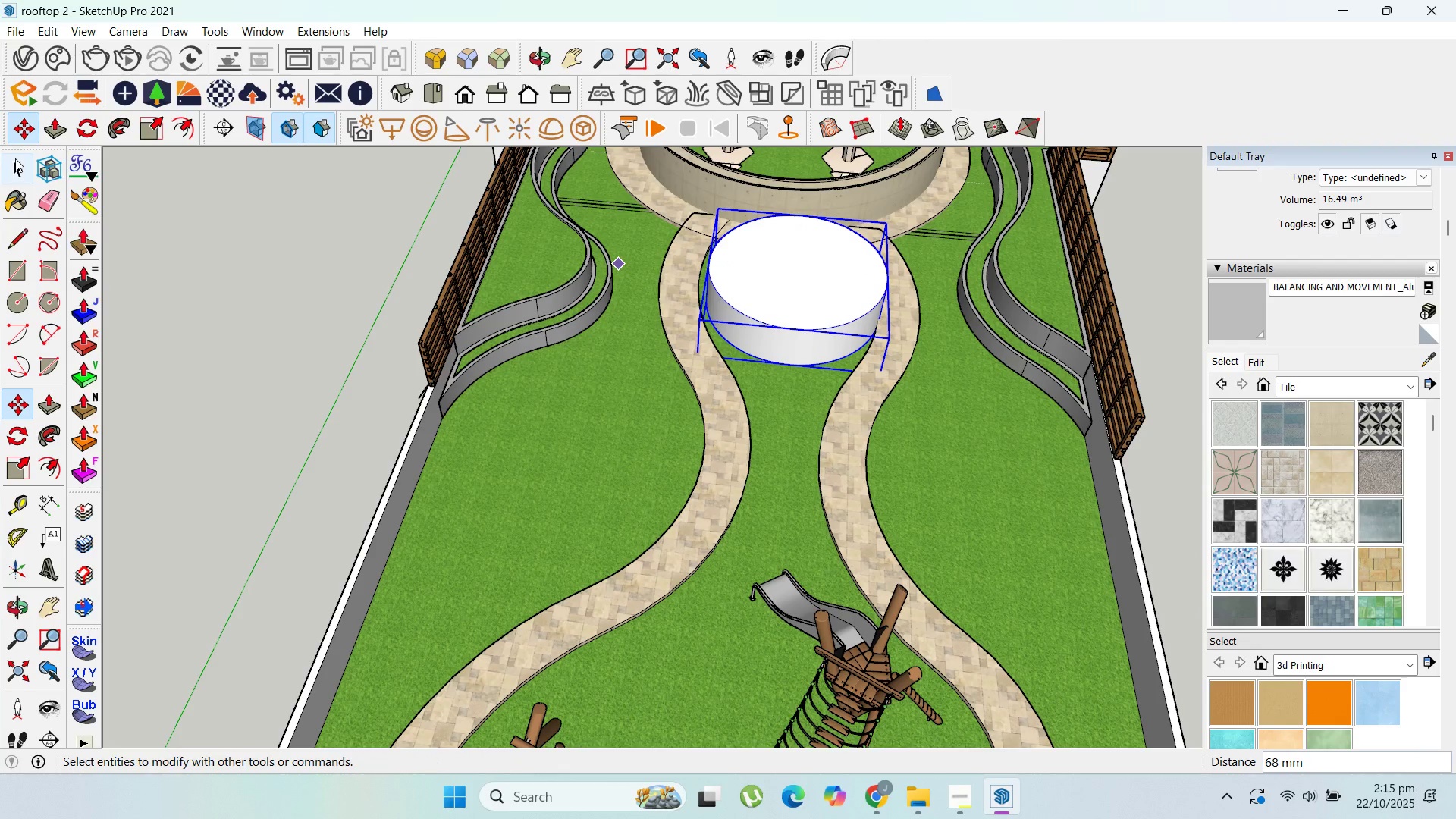 
left_click([20, 177])
 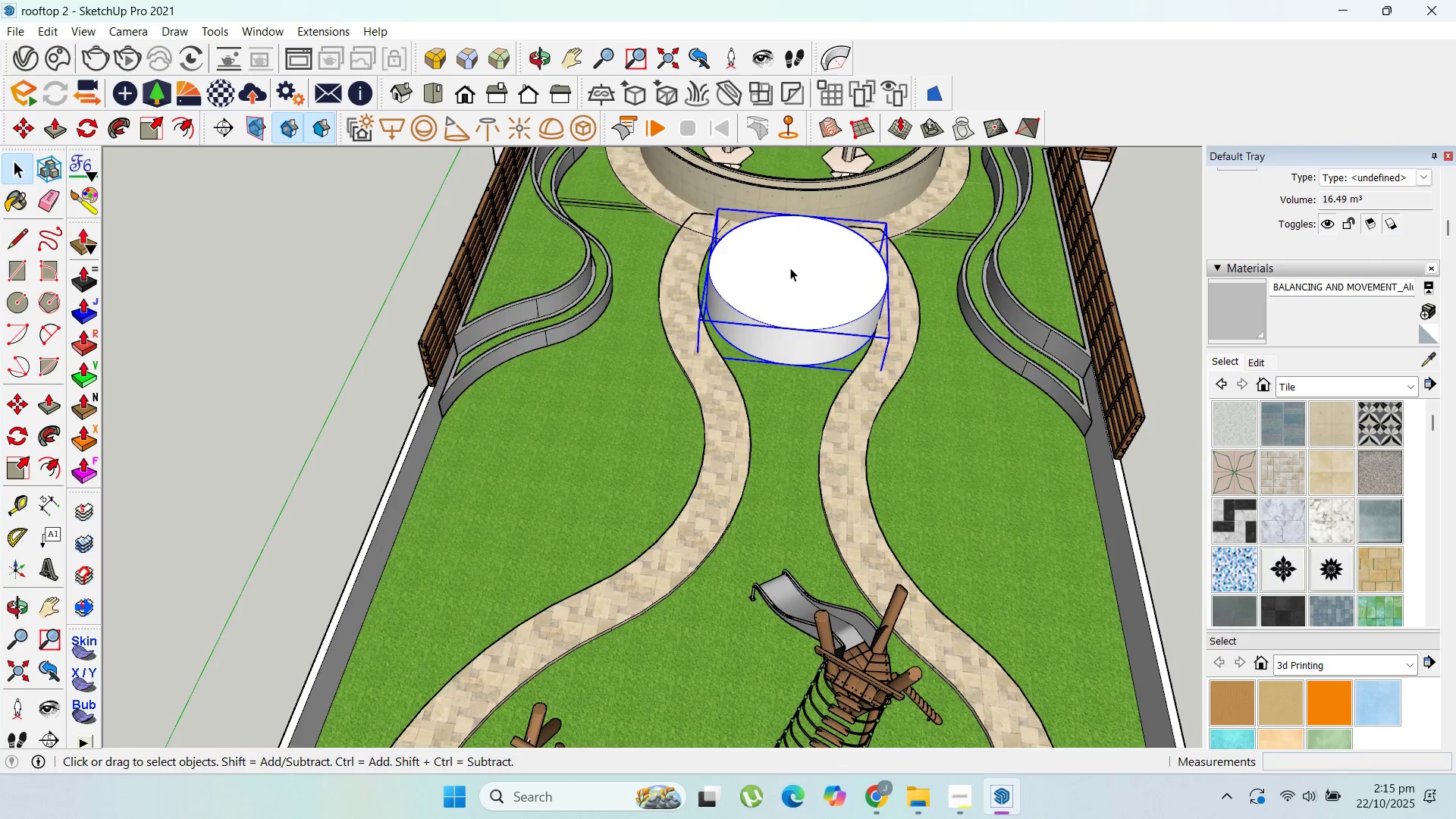 
double_click([790, 268])
 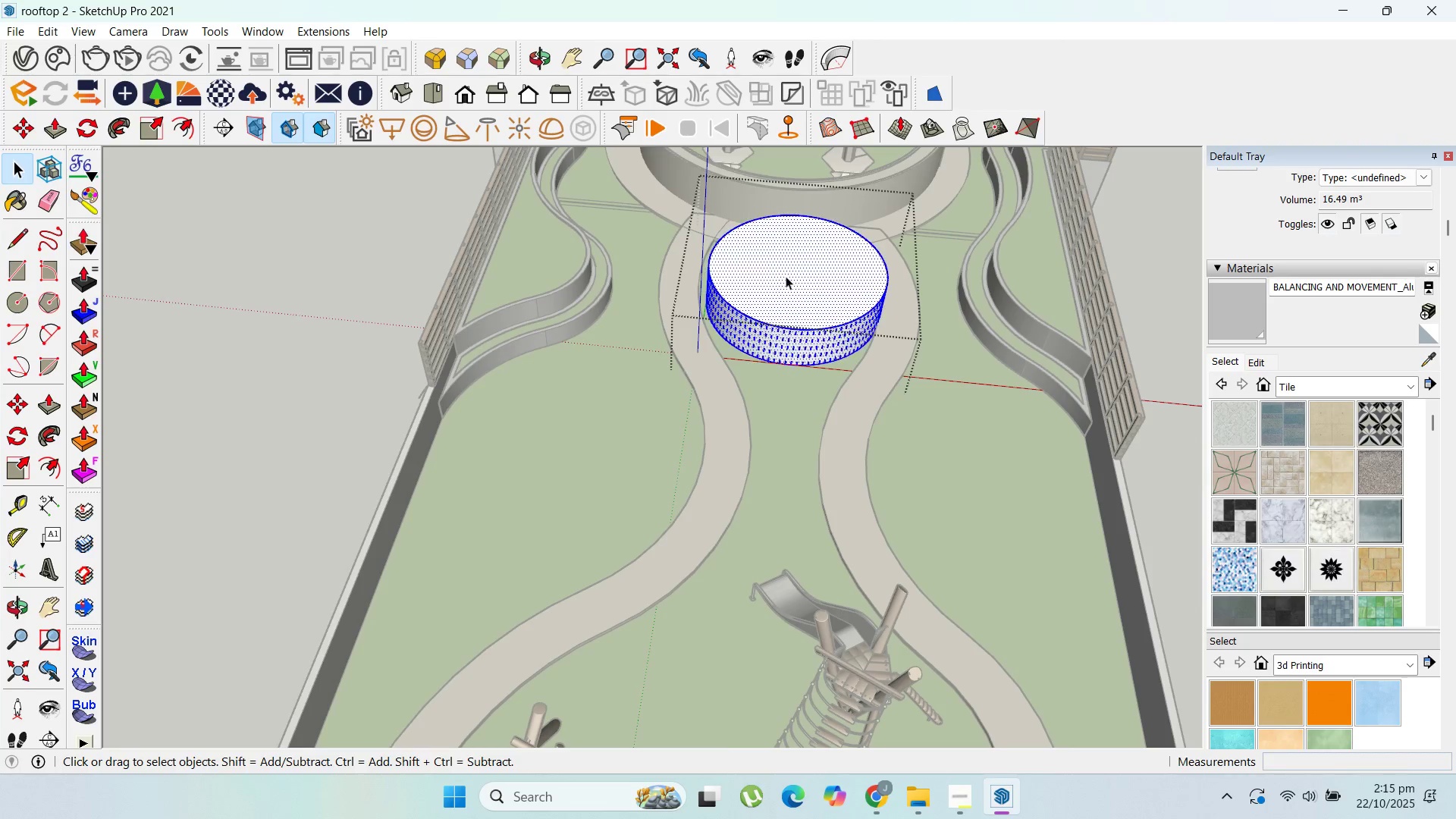 
triple_click([790, 268])
 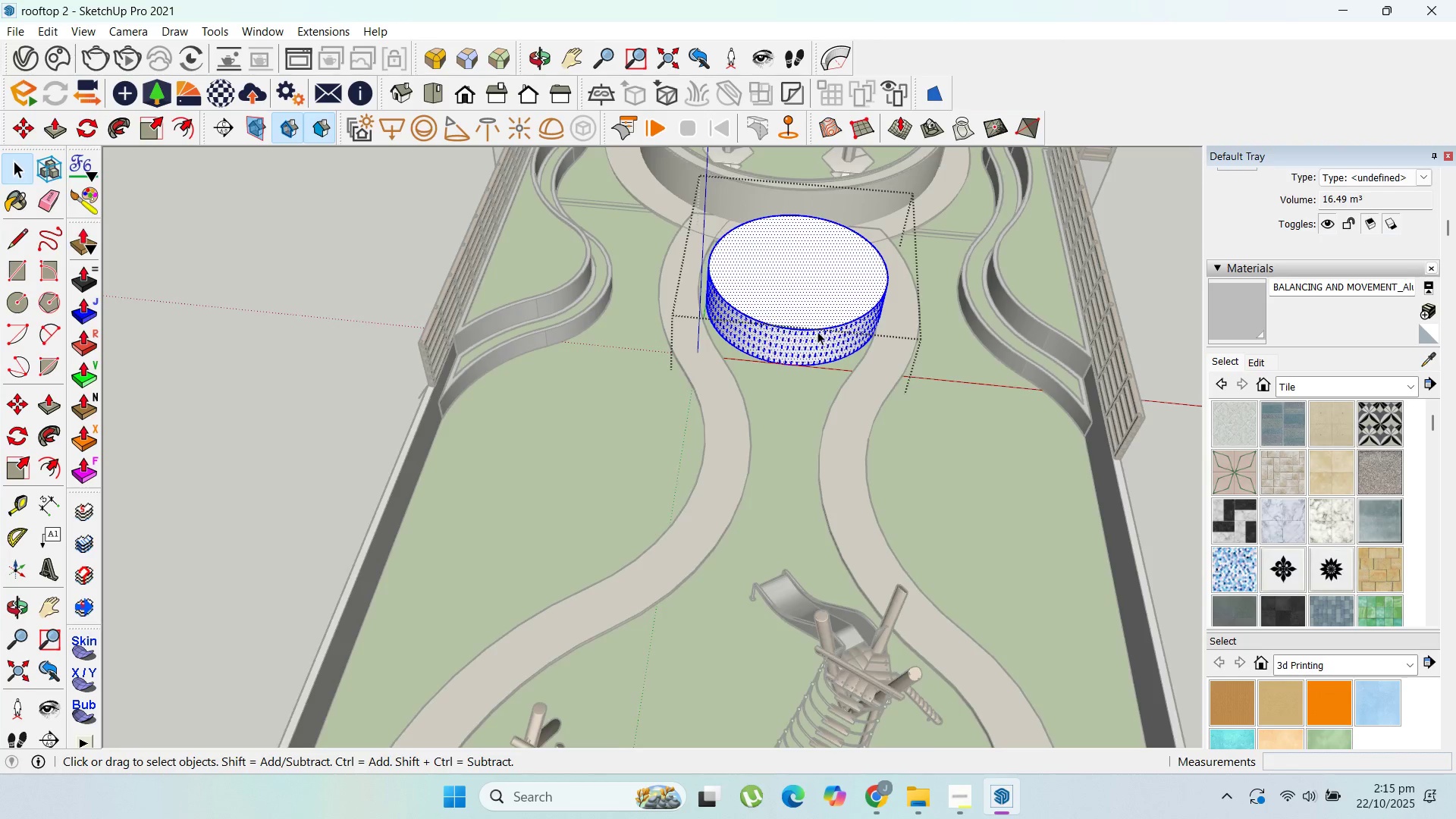 
scroll: coordinate [817, 331], scroll_direction: up, amount: 1.0
 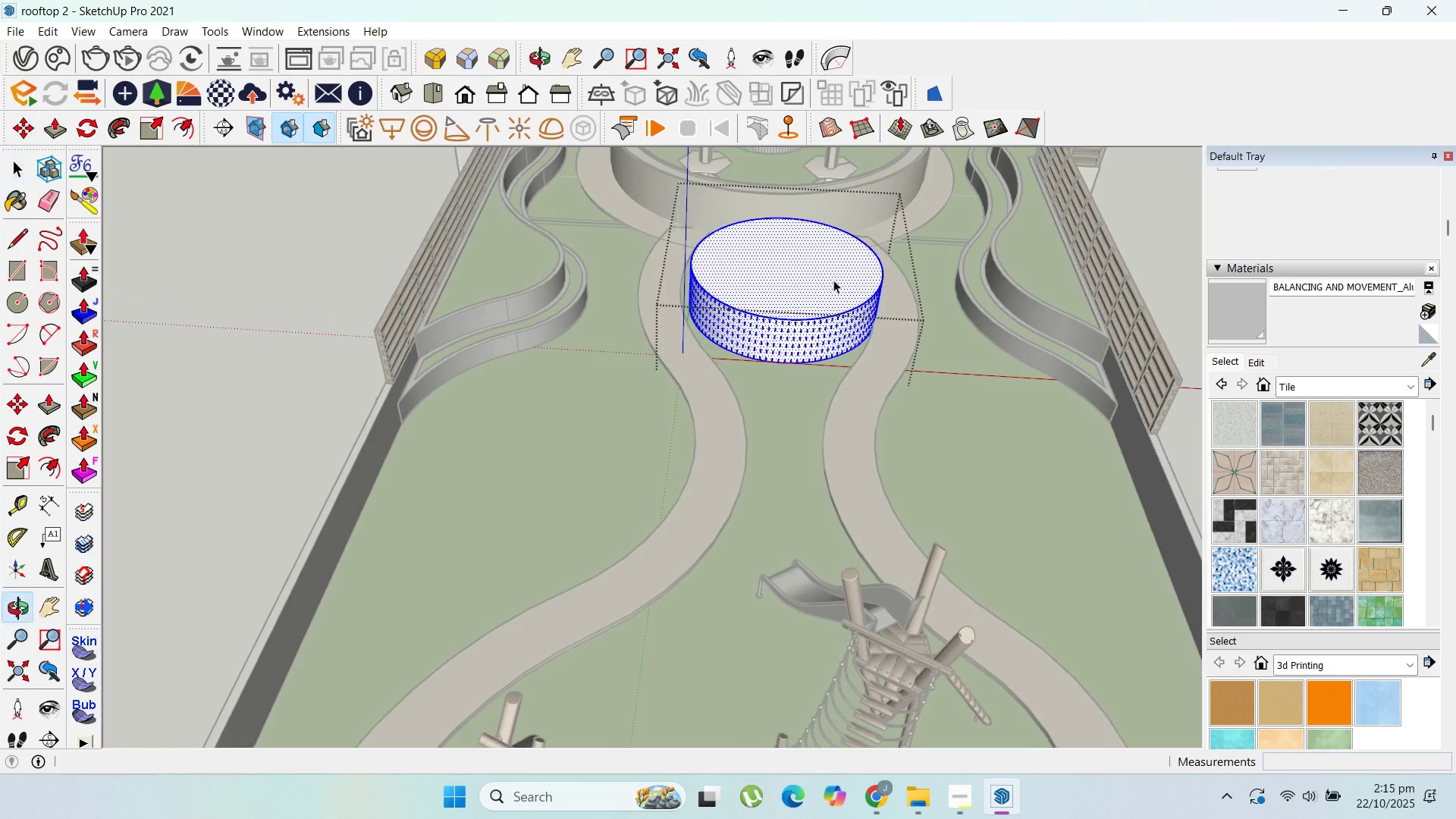 
key(P)
 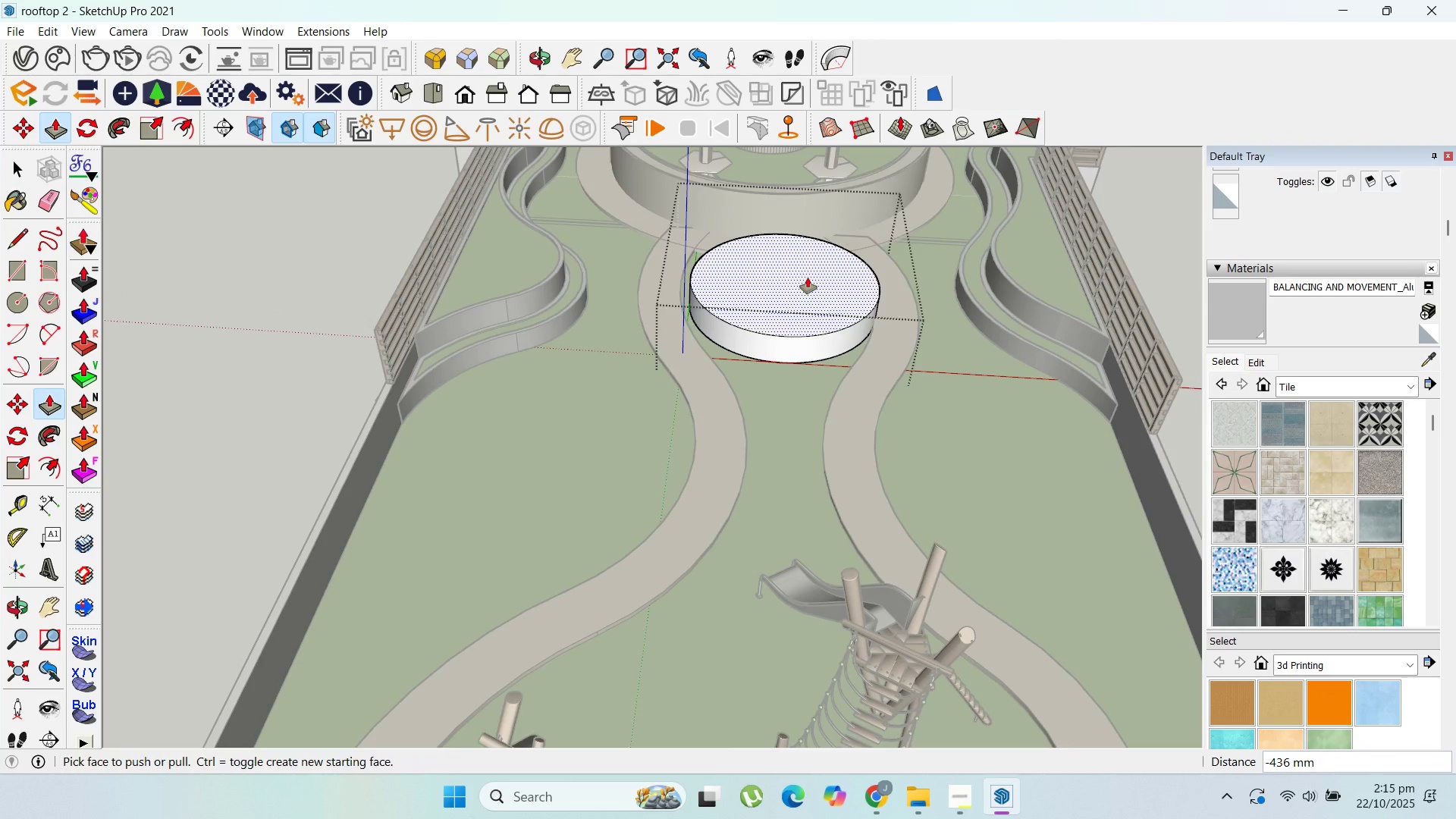 
scroll: coordinate [825, 300], scroll_direction: up, amount: 3.0
 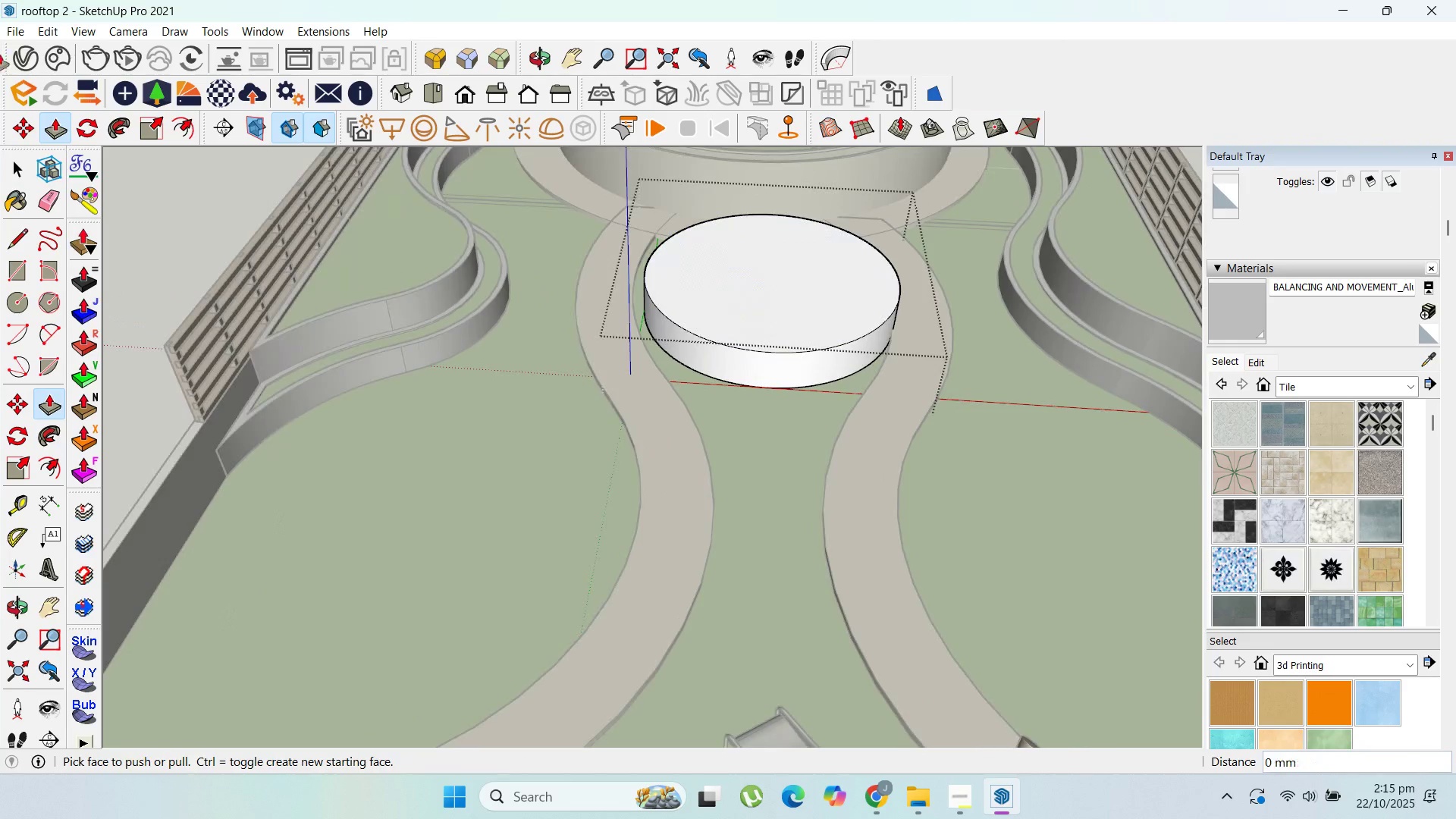 
key(Escape)
 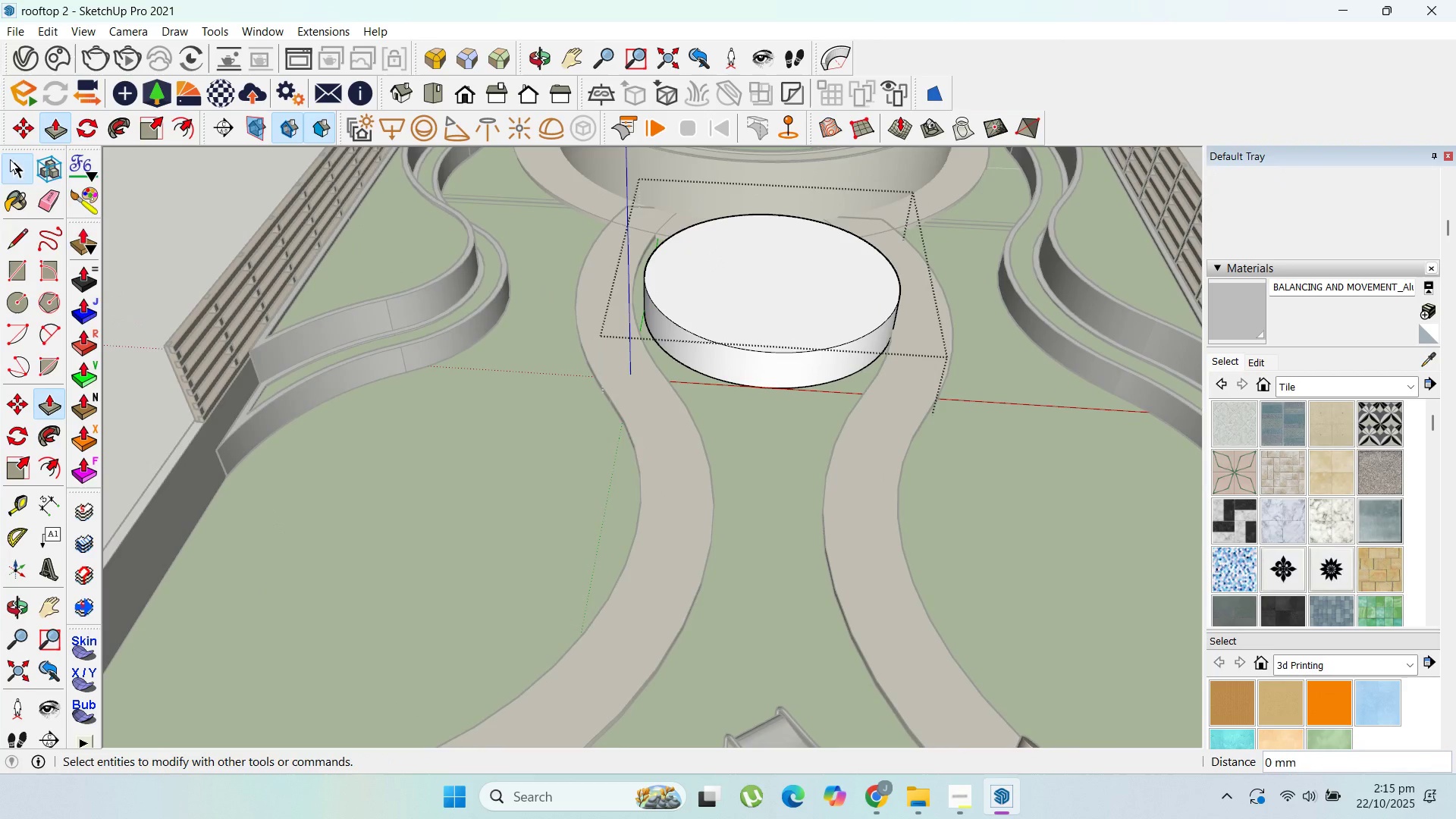 
left_click([10, 159])
 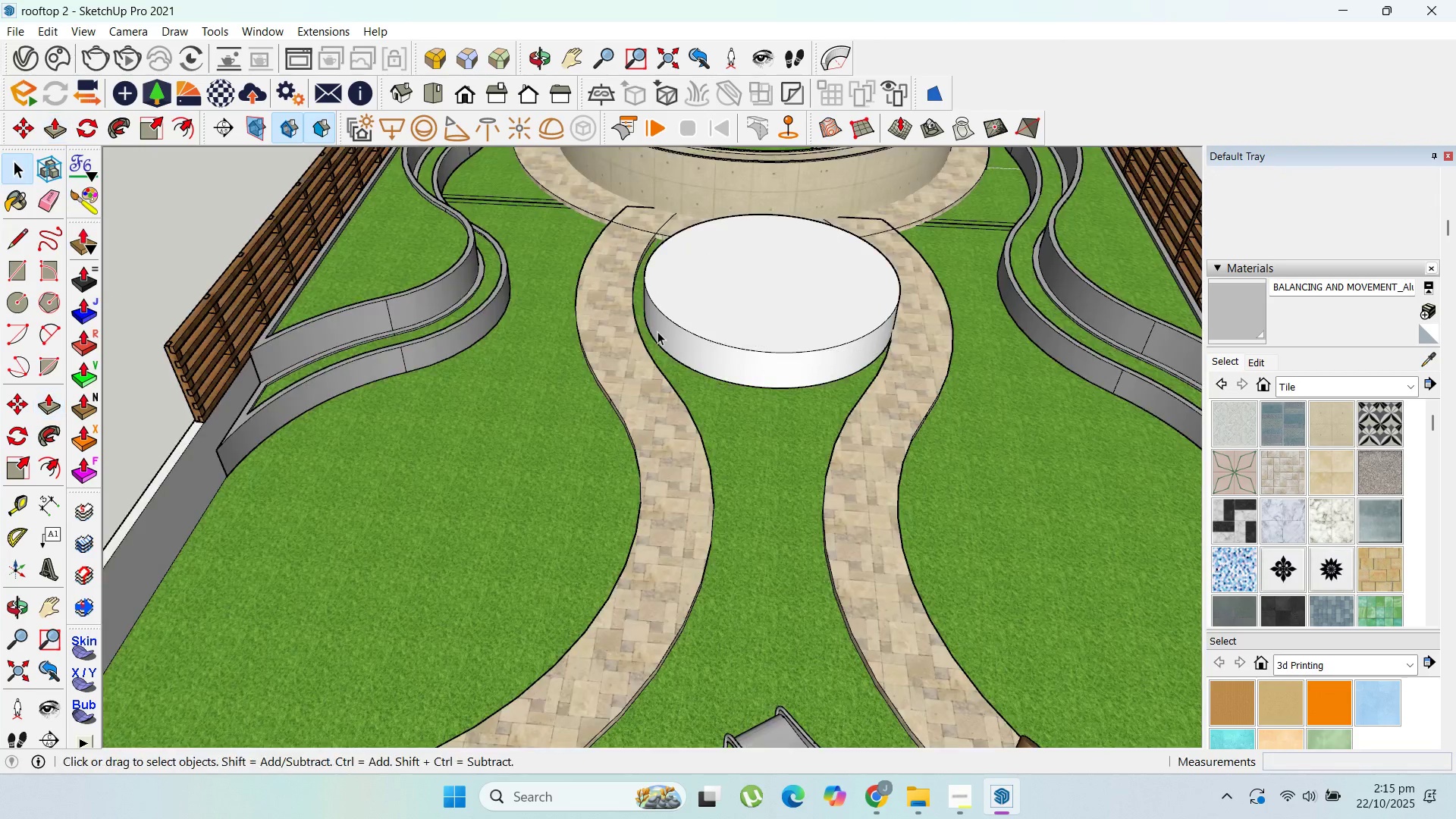 
key(Escape)
 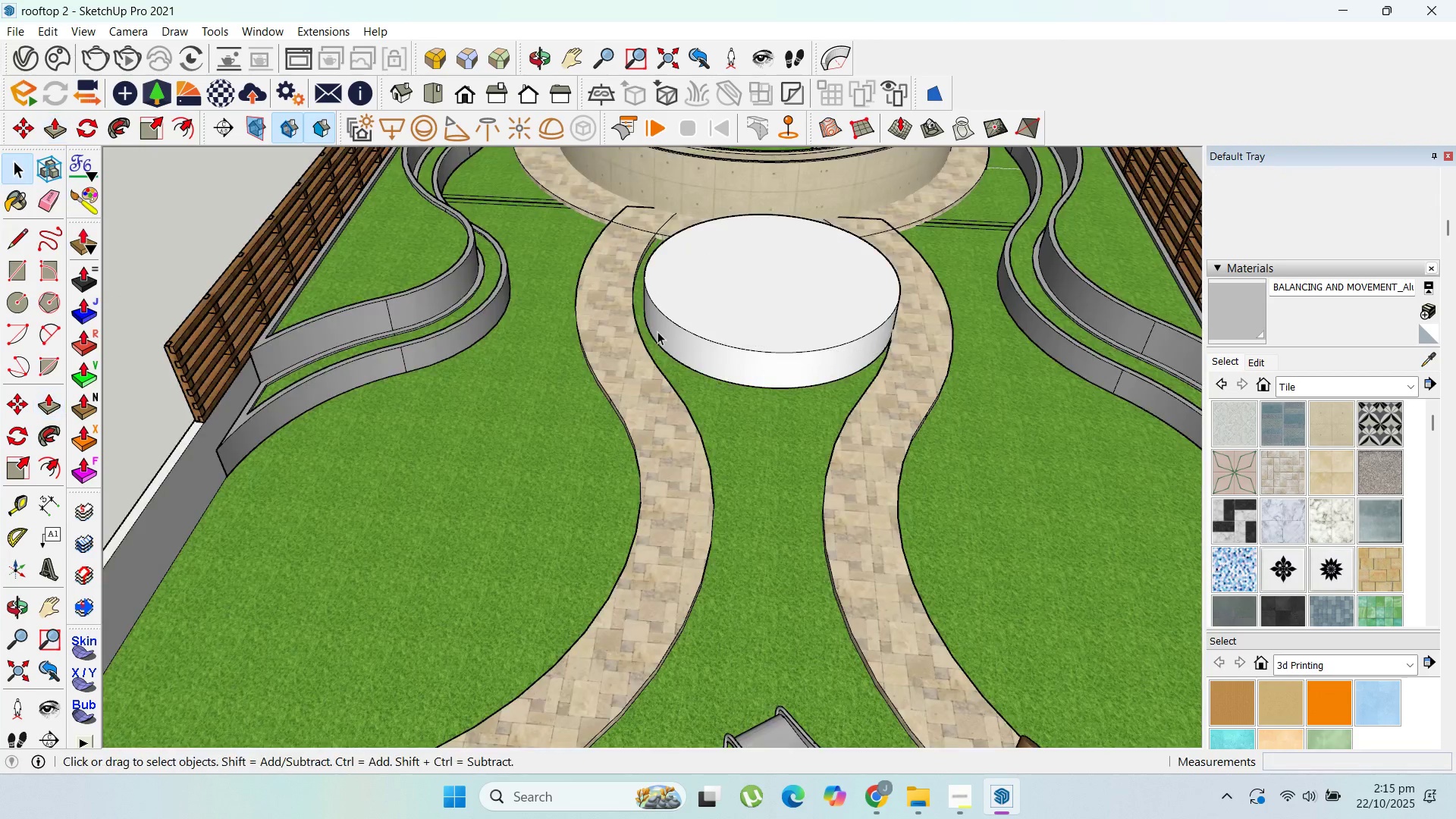 
key(Escape)
 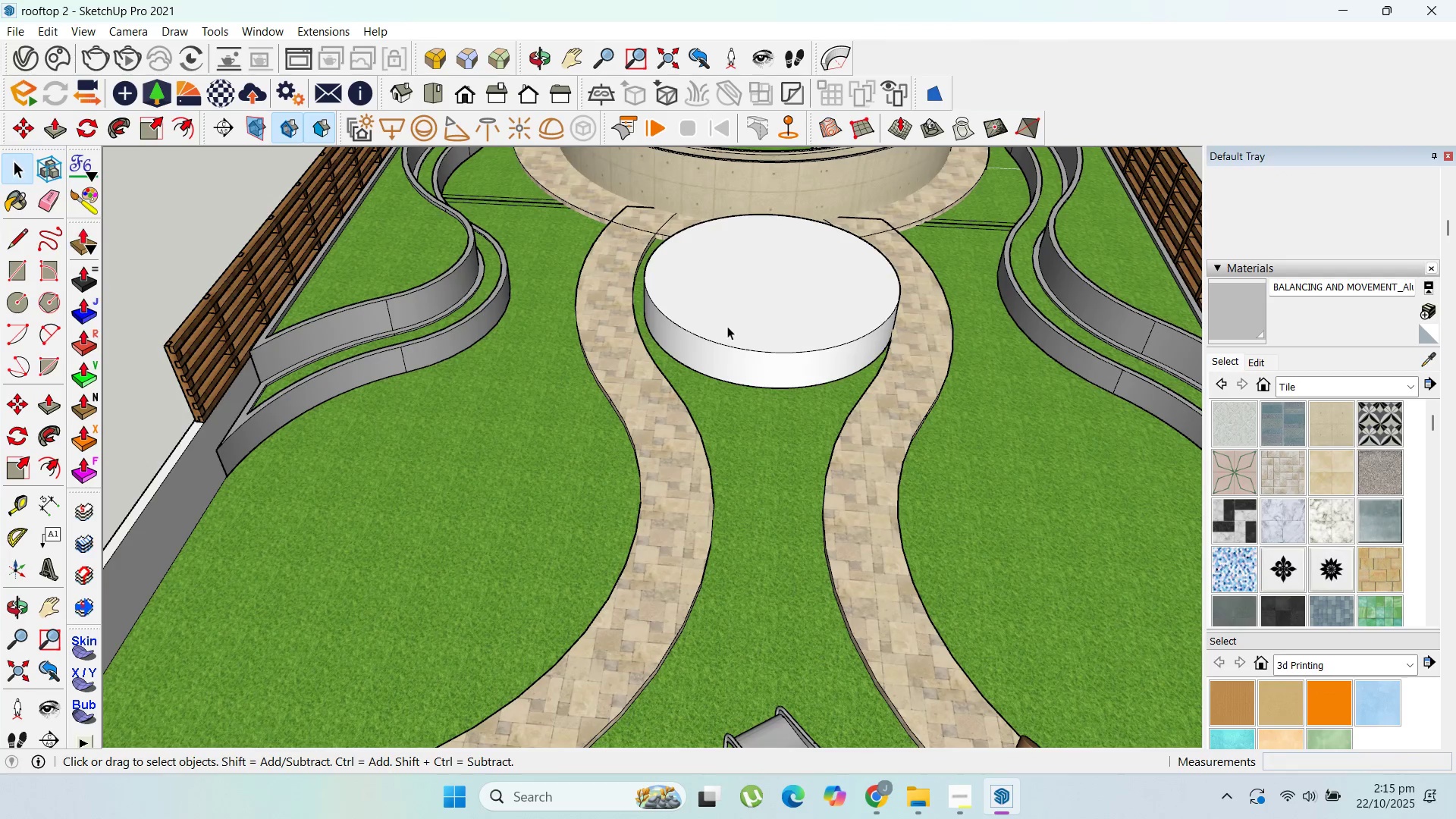 
left_click([727, 326])
 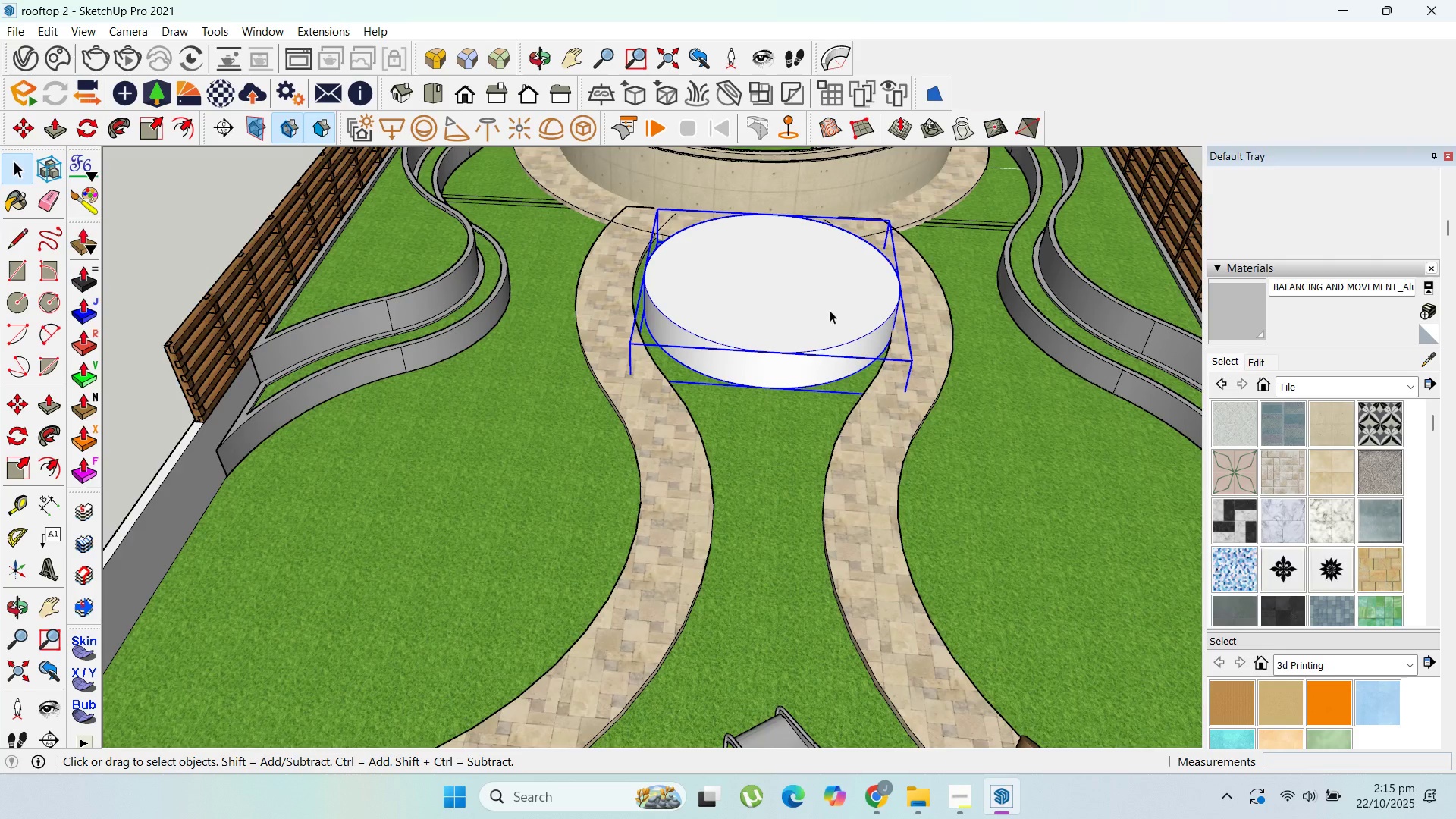 
scroll: coordinate [830, 310], scroll_direction: up, amount: 2.0
 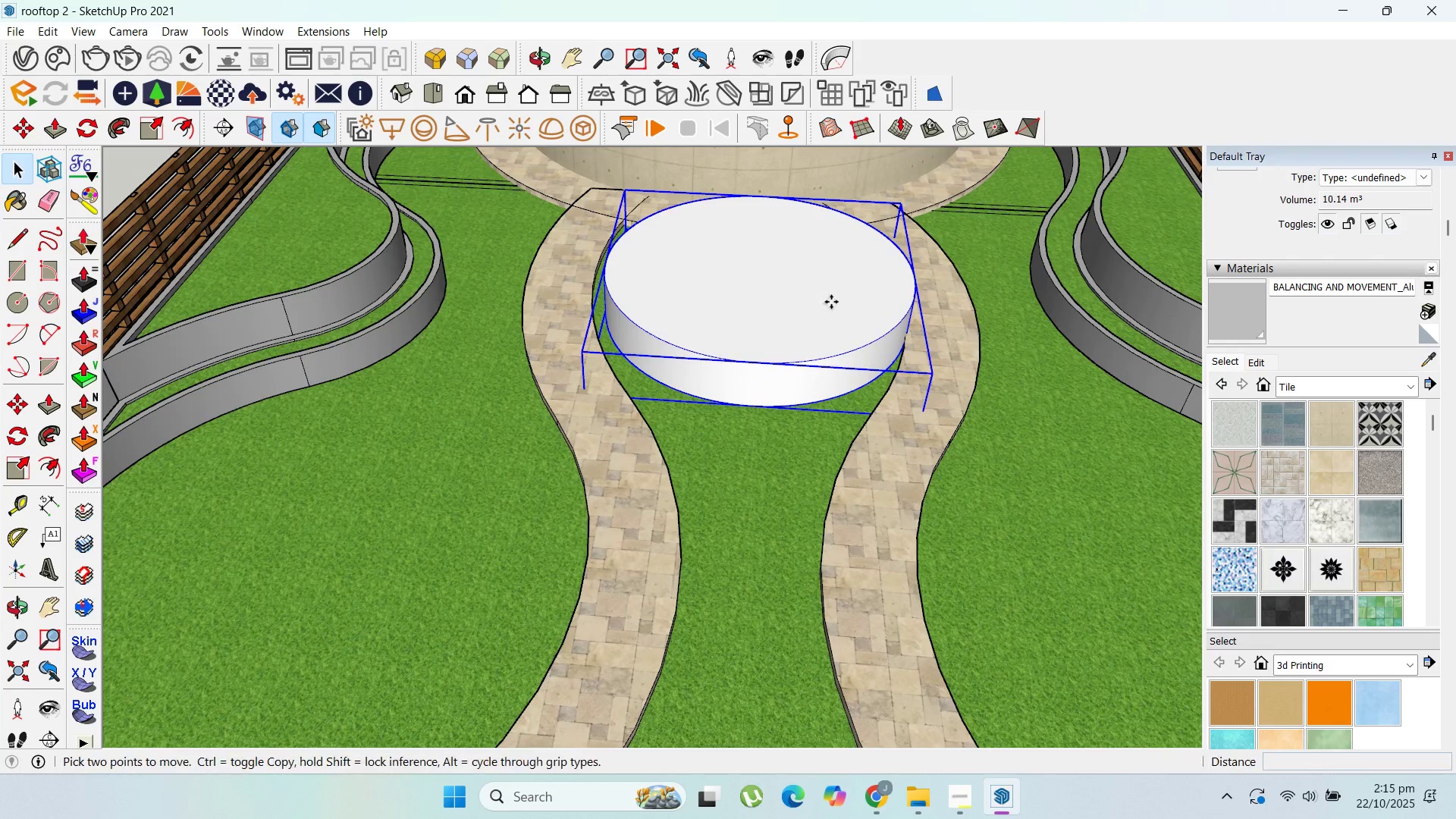 
key(M)
 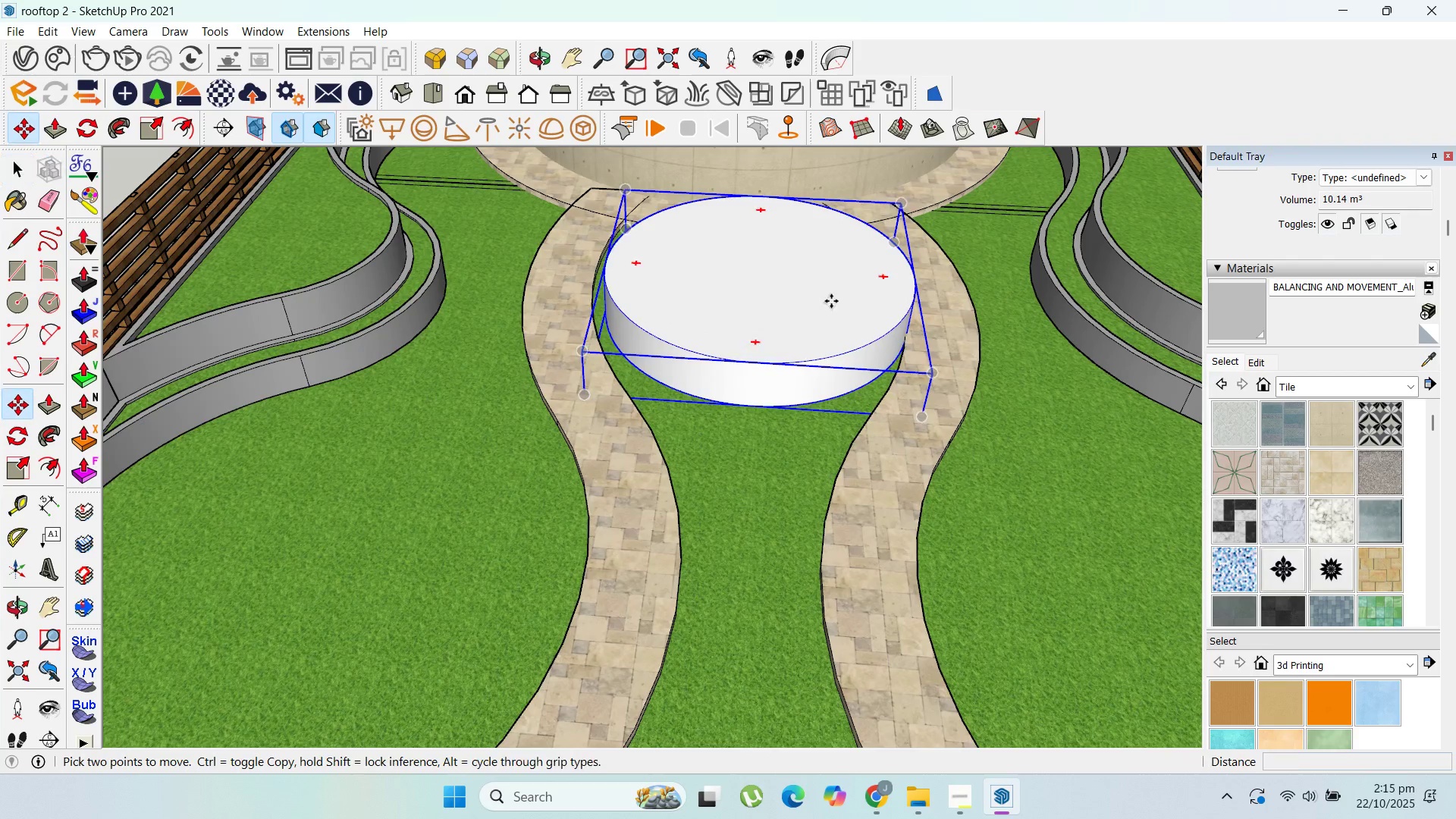 
left_click([831, 301])
 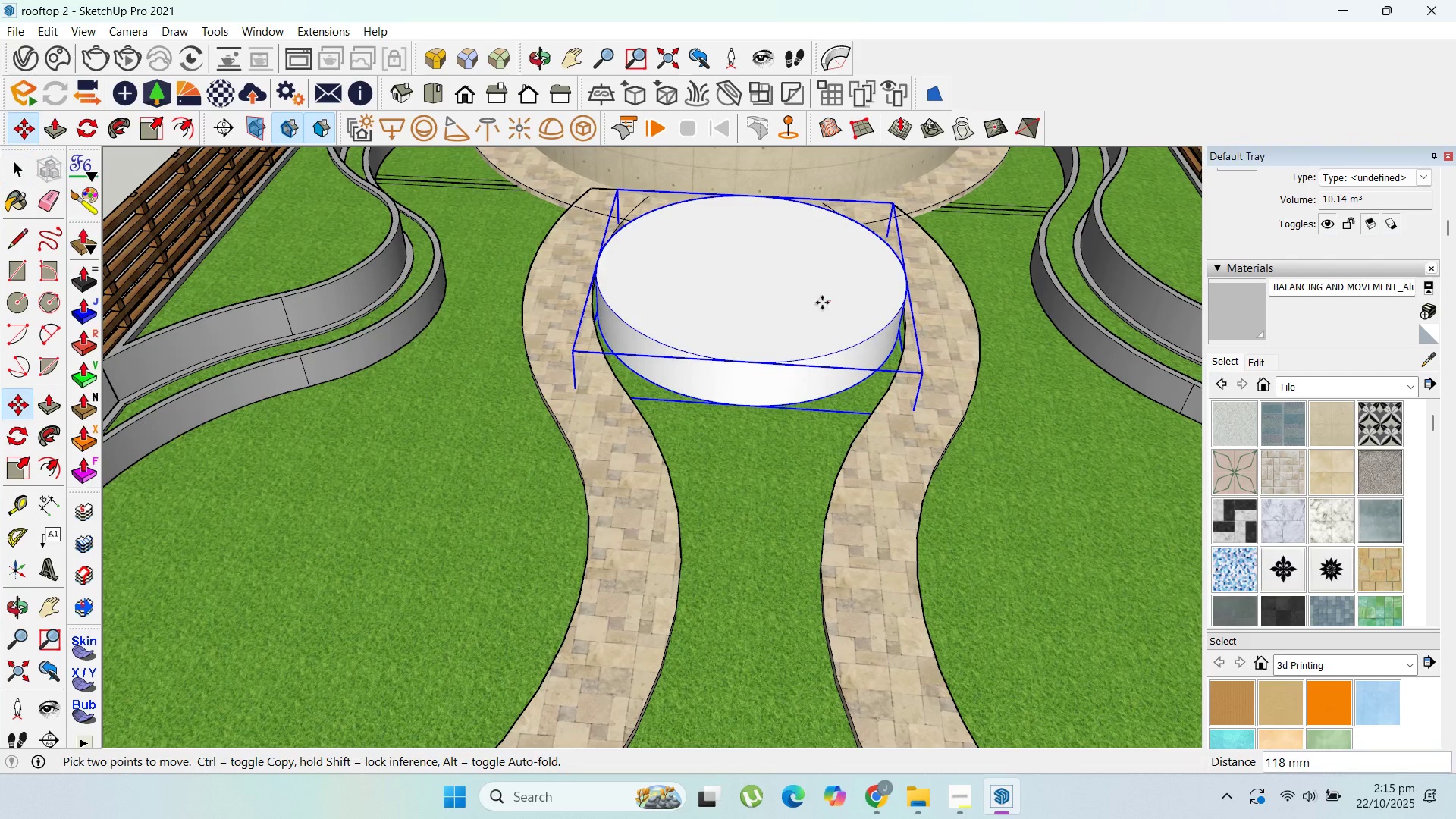 
left_click([822, 303])
 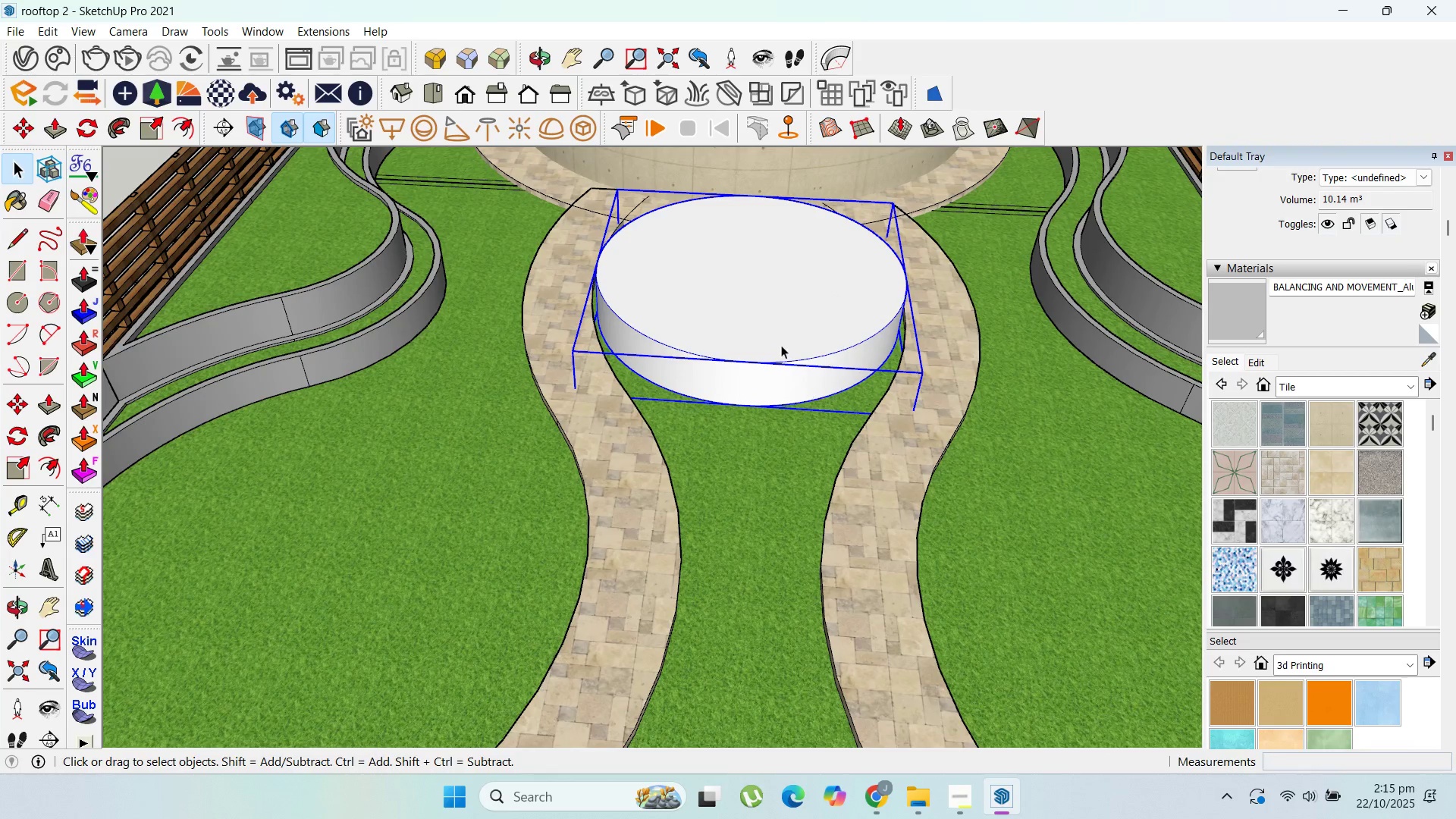 
double_click([781, 345])
 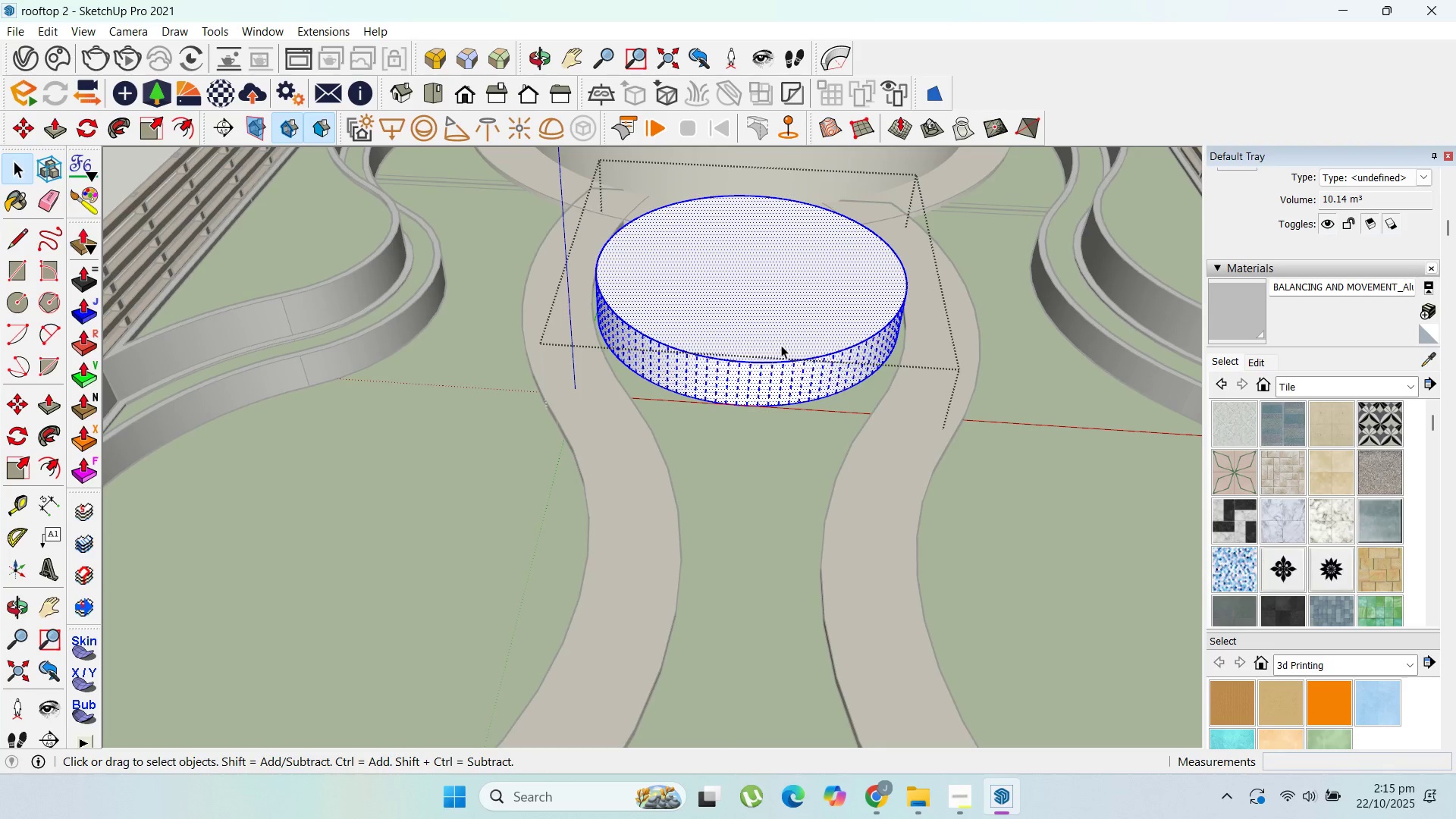 
triple_click([781, 345])
 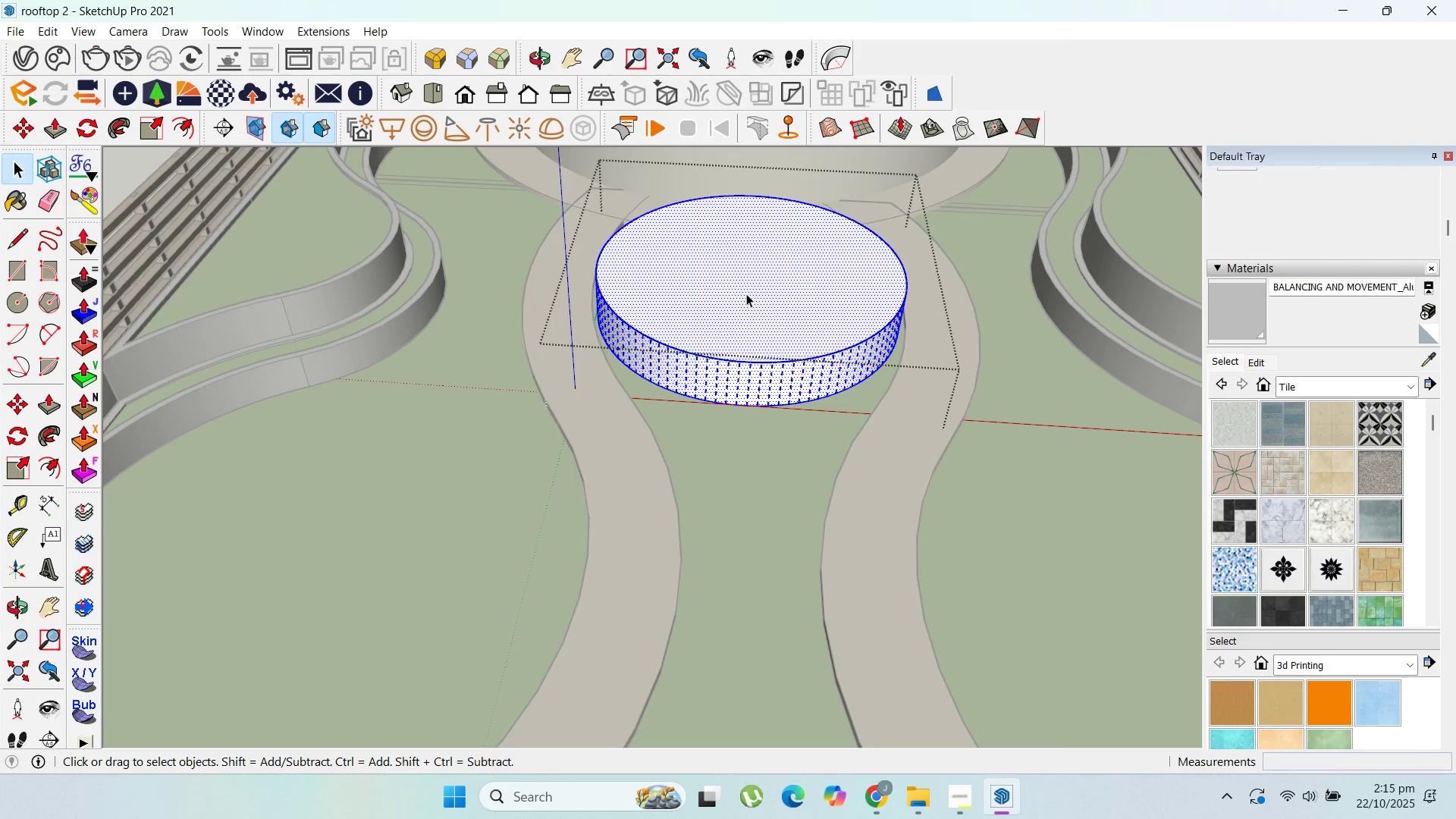 
key(P)
 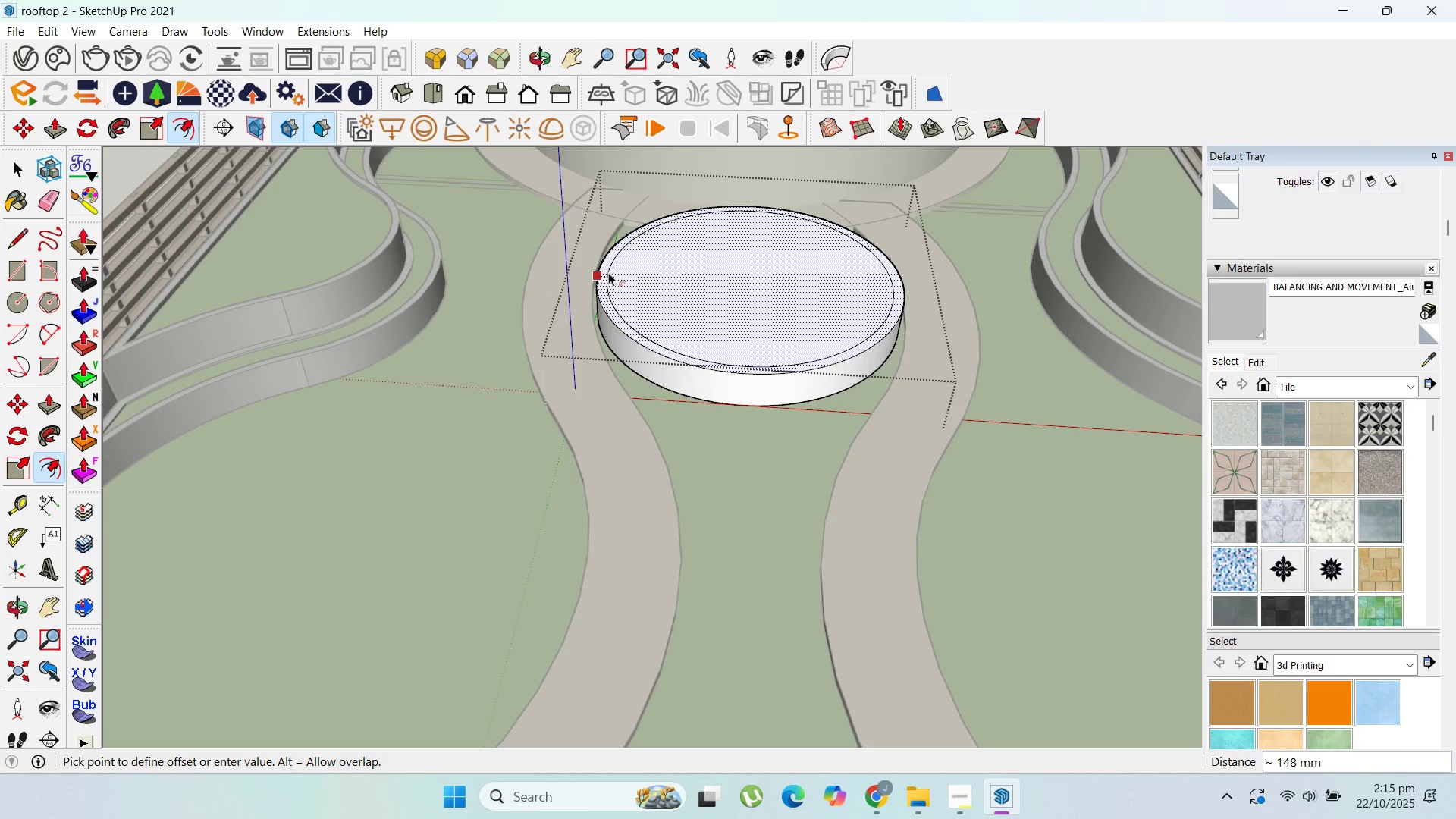 
wait(6.57)
 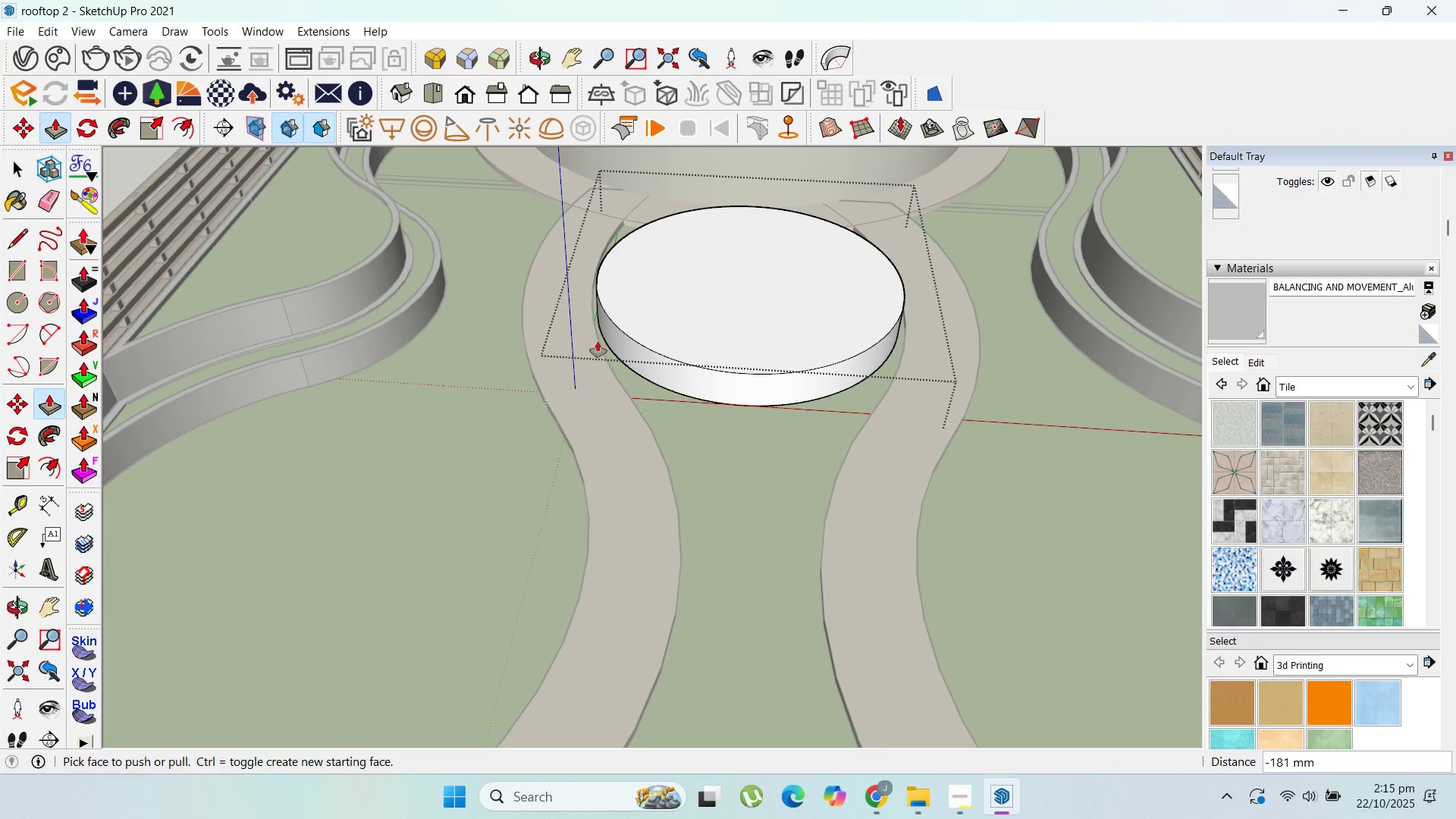 
scroll: coordinate [747, 276], scroll_direction: up, amount: 2.0
 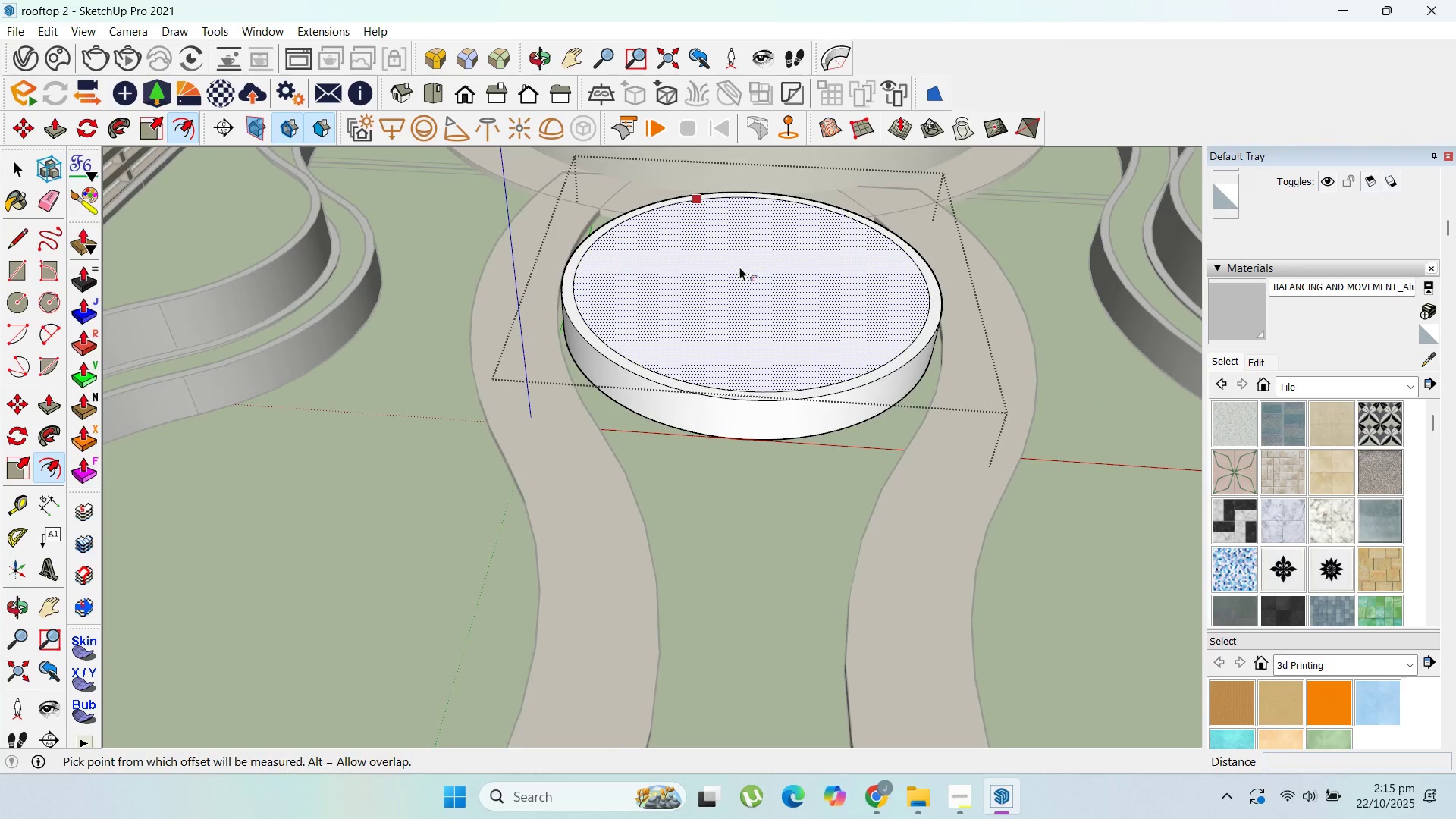 
key(P)
 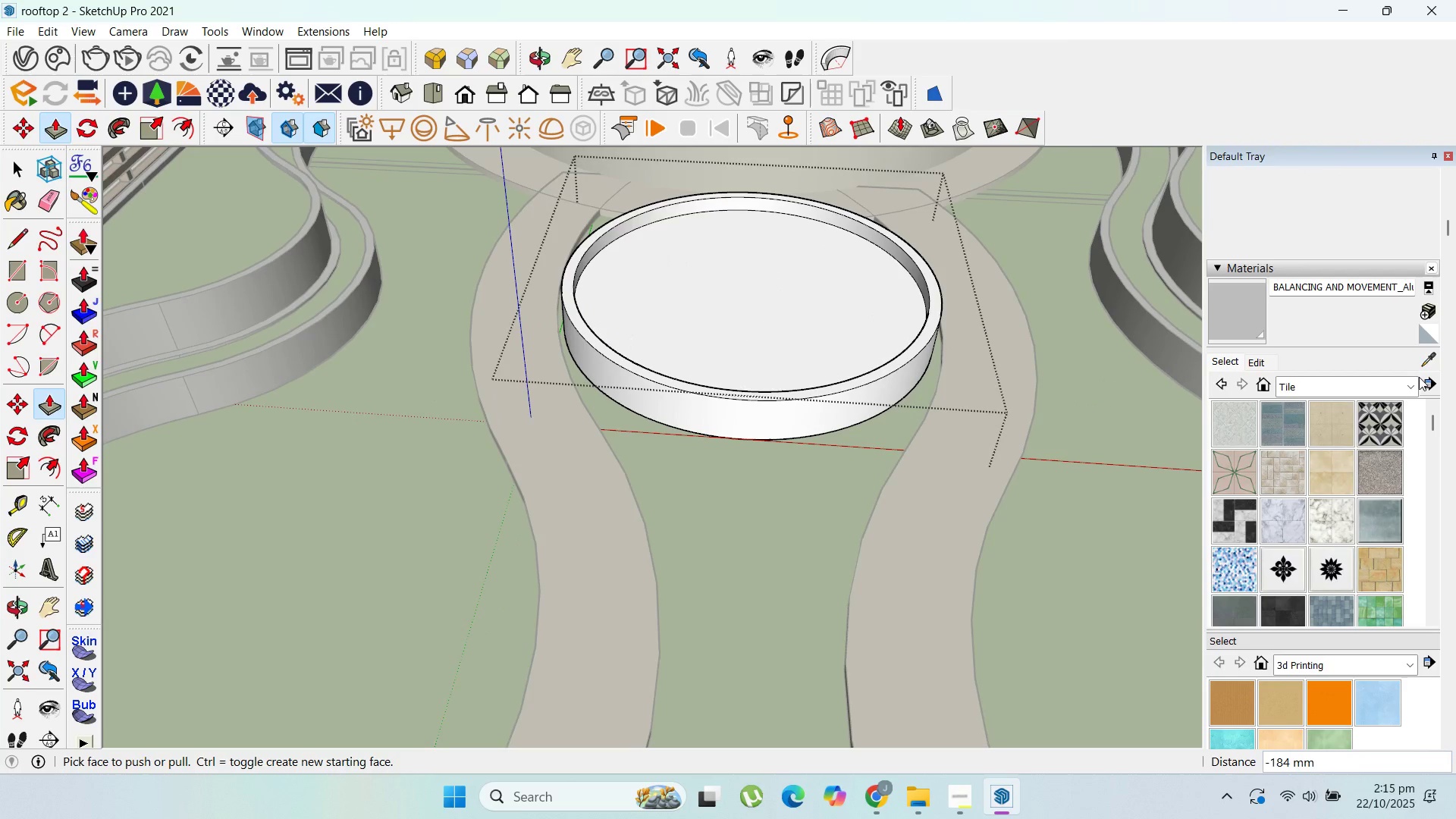 
left_click([1404, 386])
 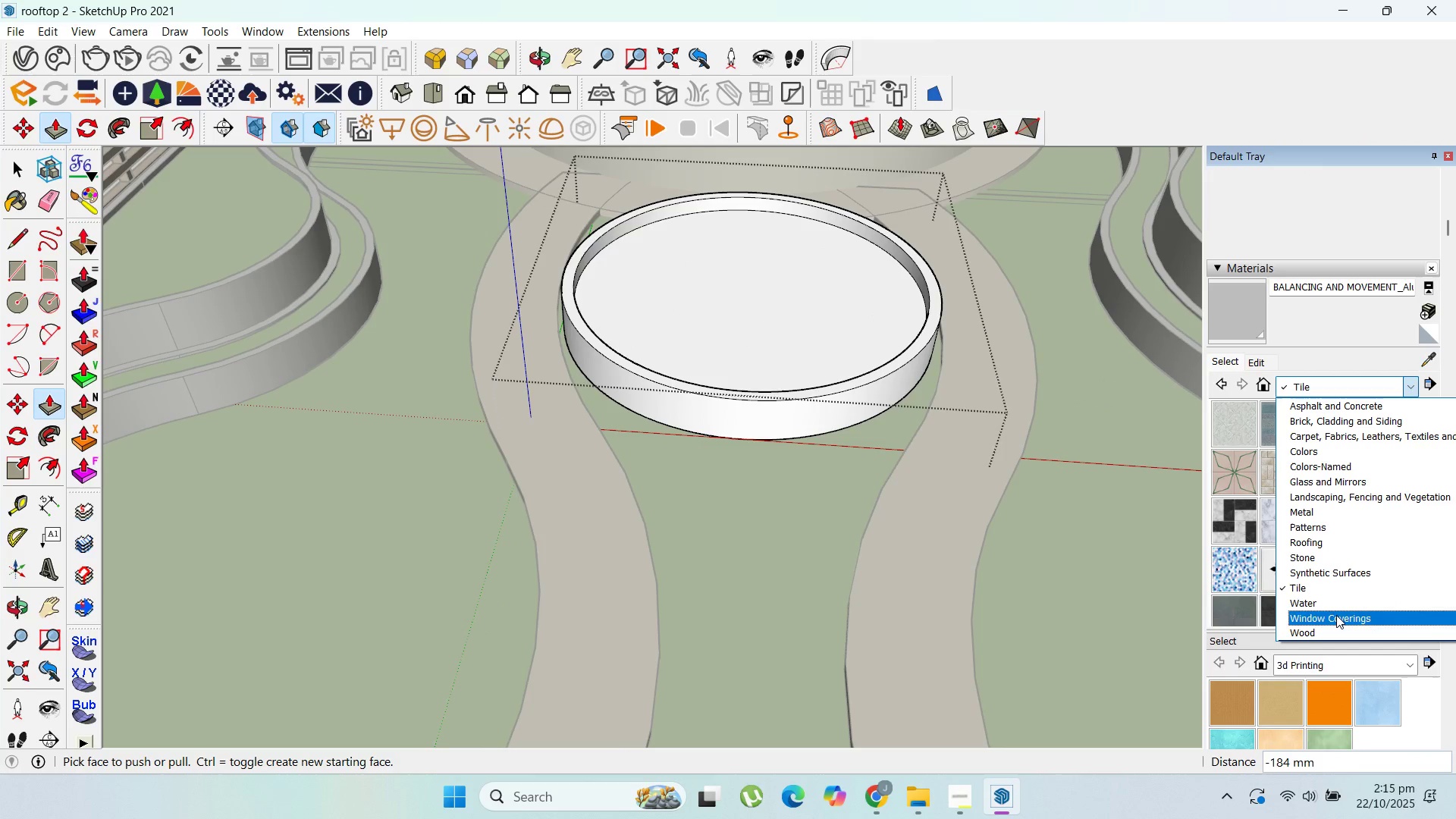 
left_click([1334, 608])
 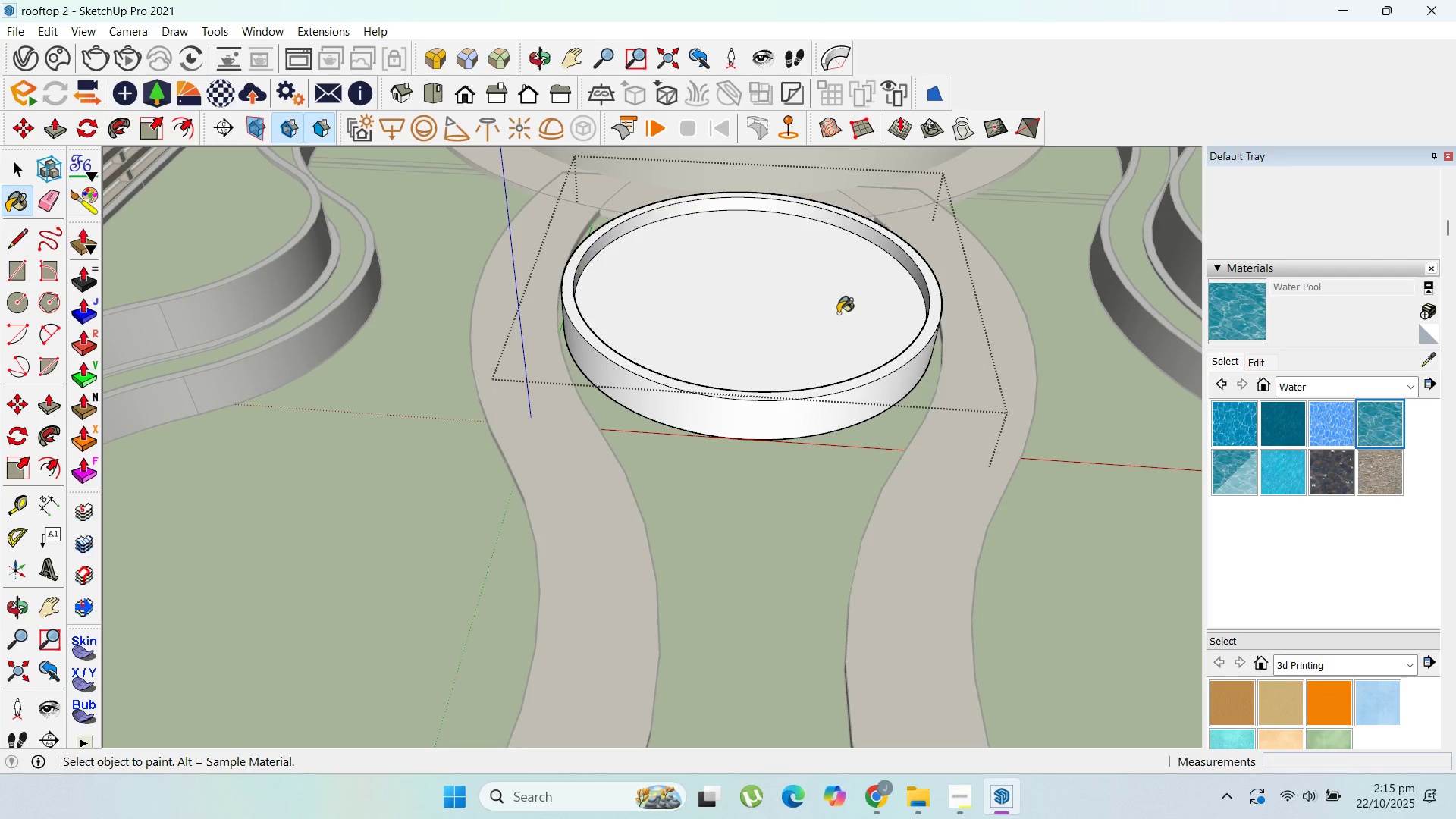 
double_click([838, 312])
 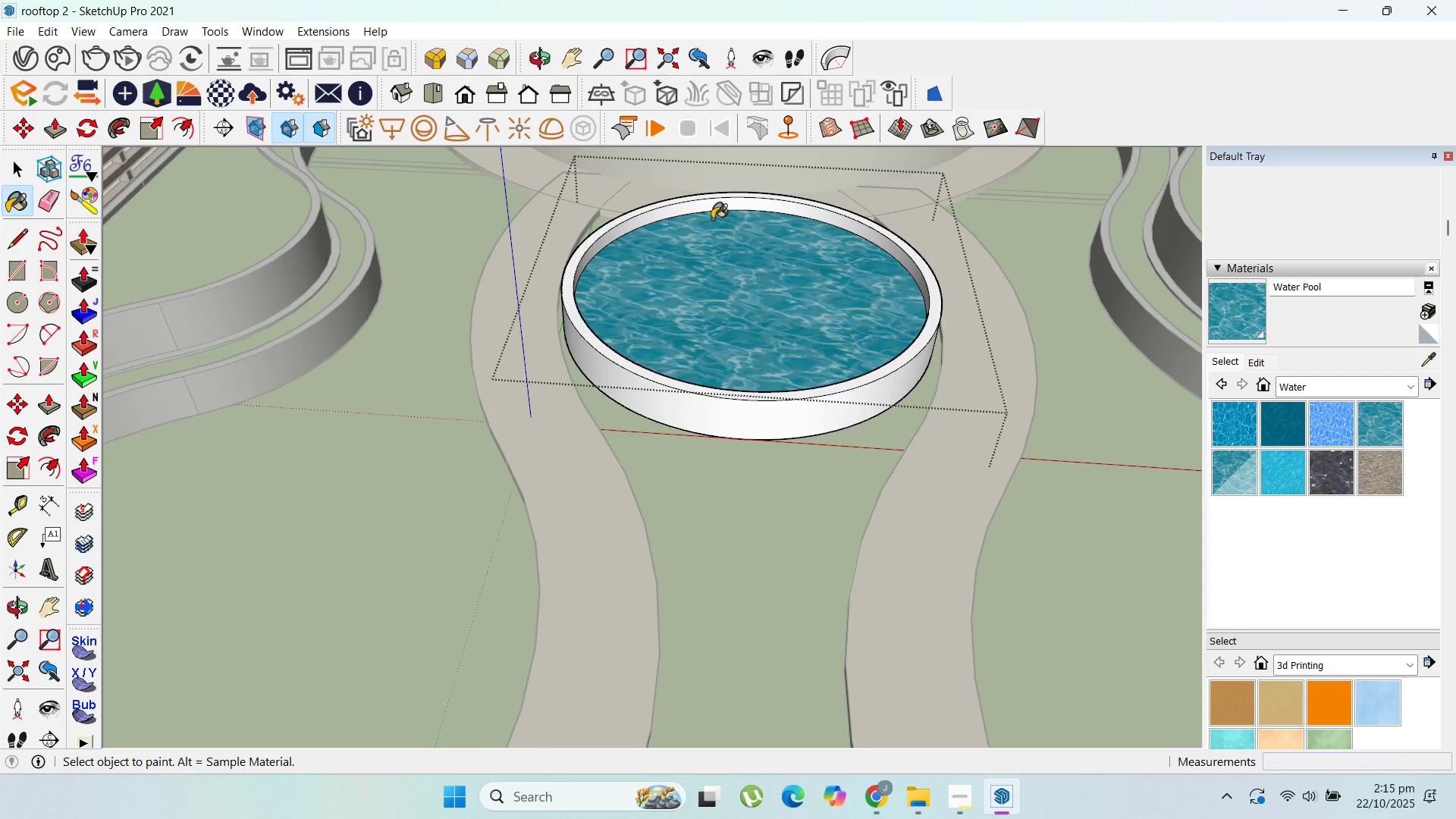 
scroll: coordinate [510, 228], scroll_direction: down, amount: 5.0
 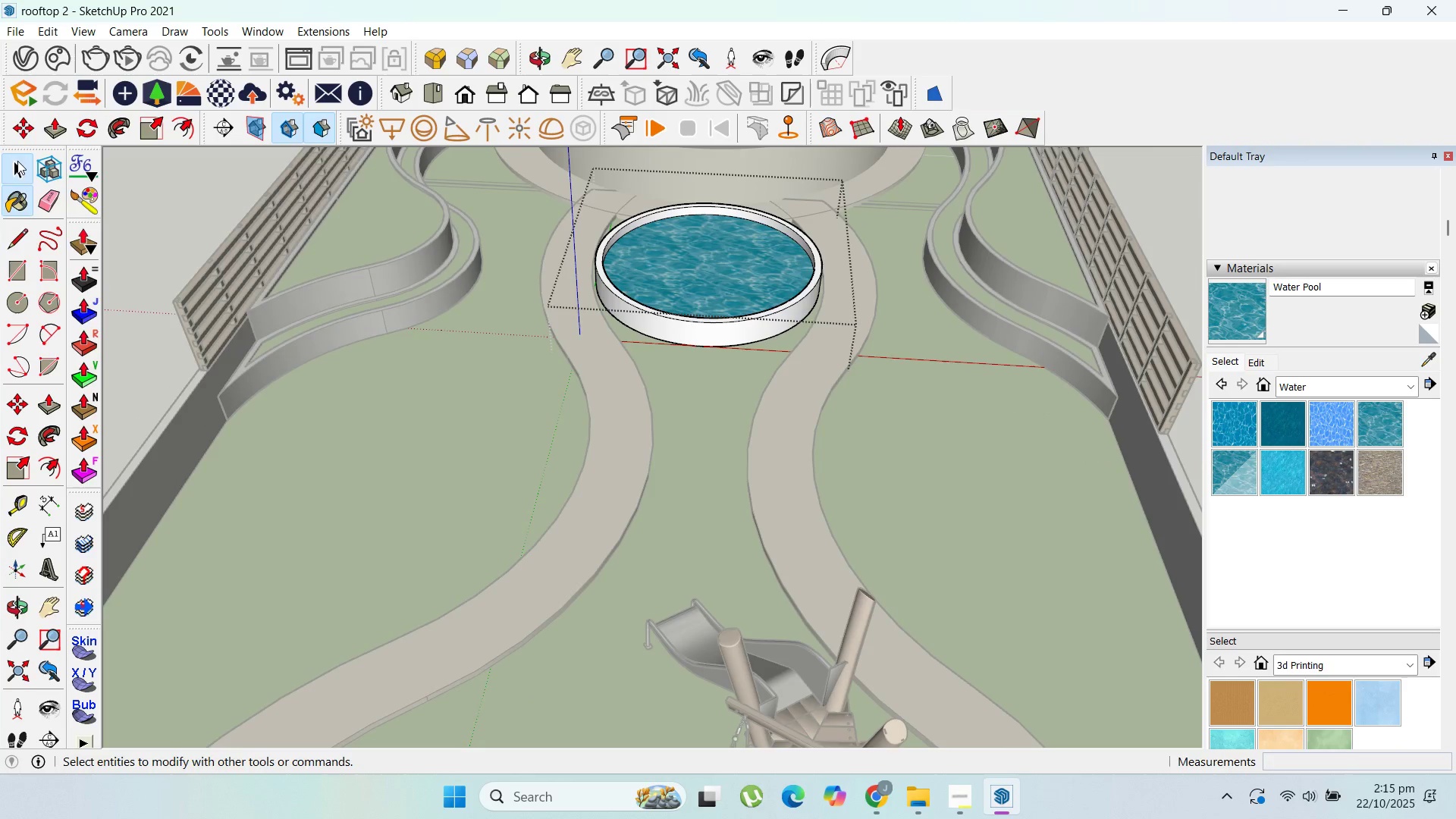 
hold_key(key=Escape, duration=0.34)
 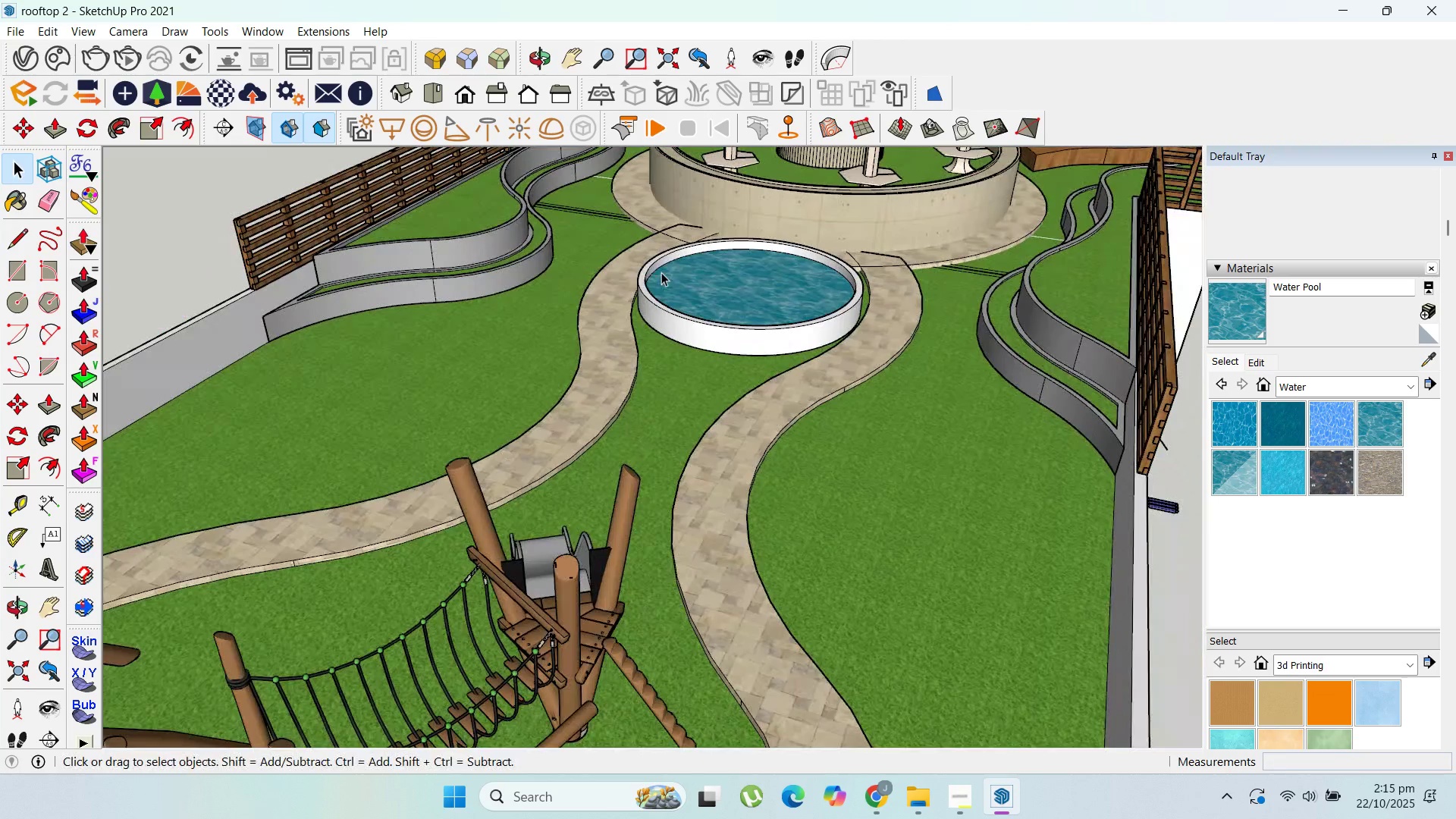 
scroll: coordinate [740, 334], scroll_direction: up, amount: 1.0
 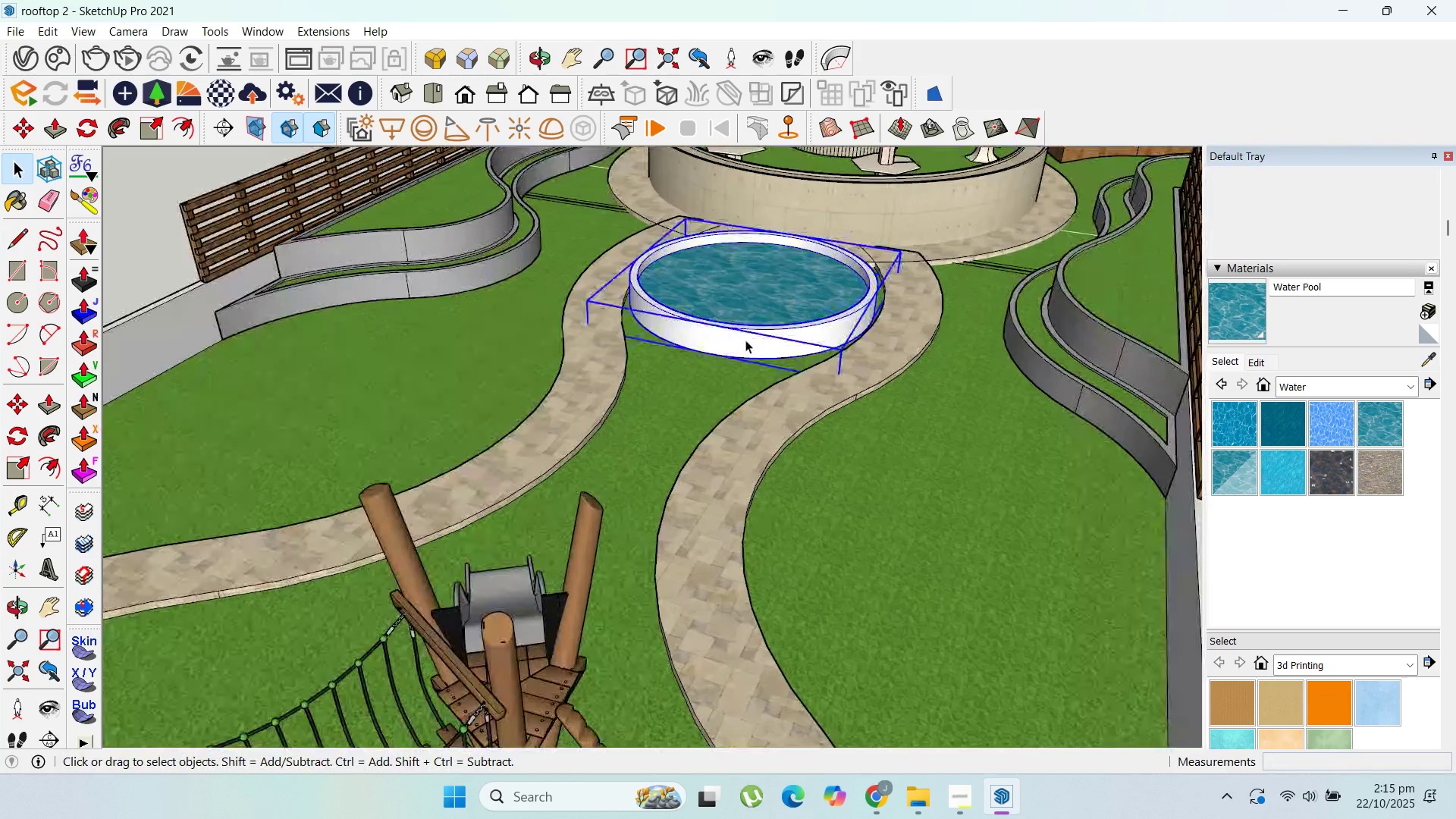 
double_click([745, 340])
 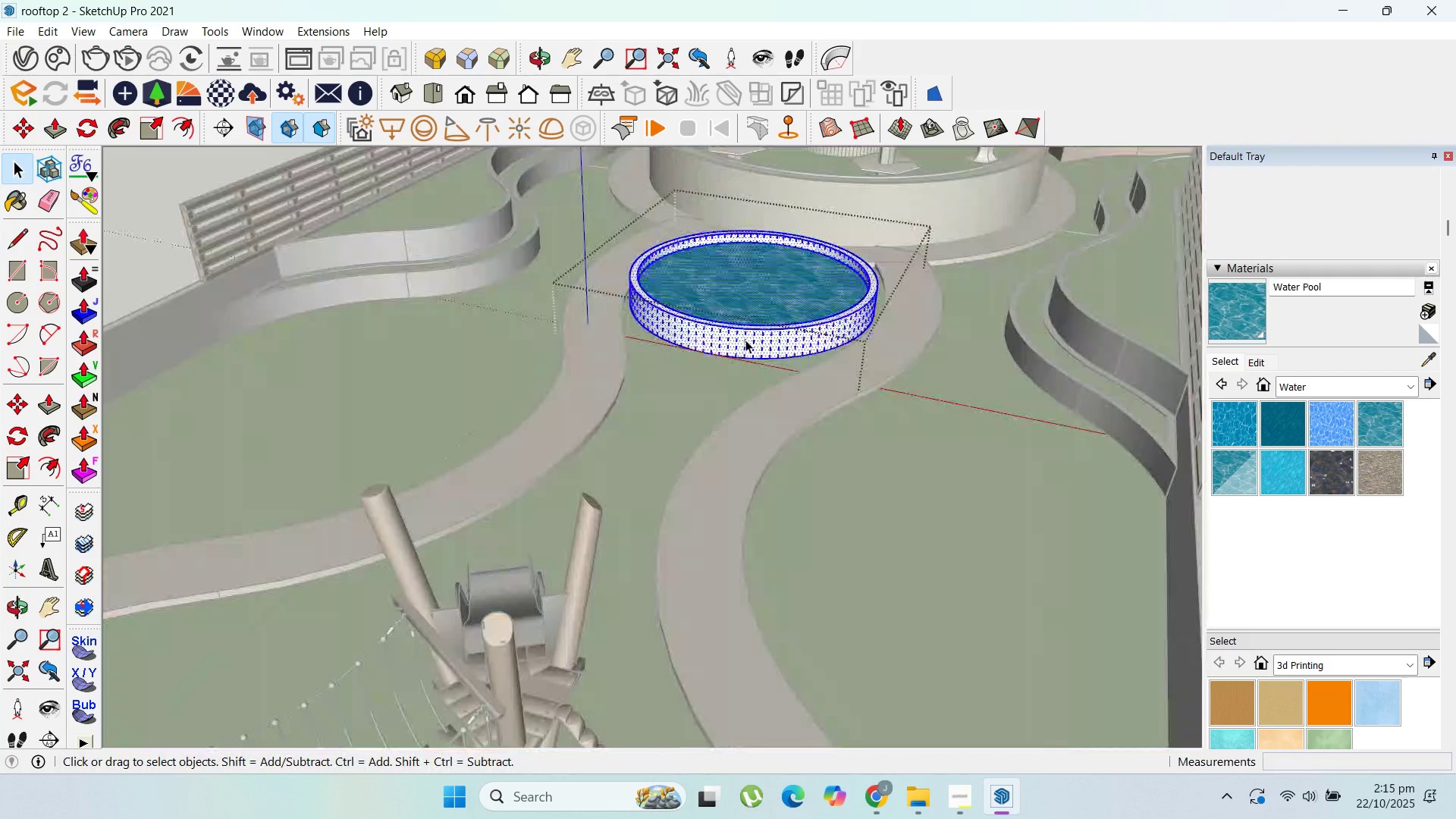 
triple_click([745, 340])
 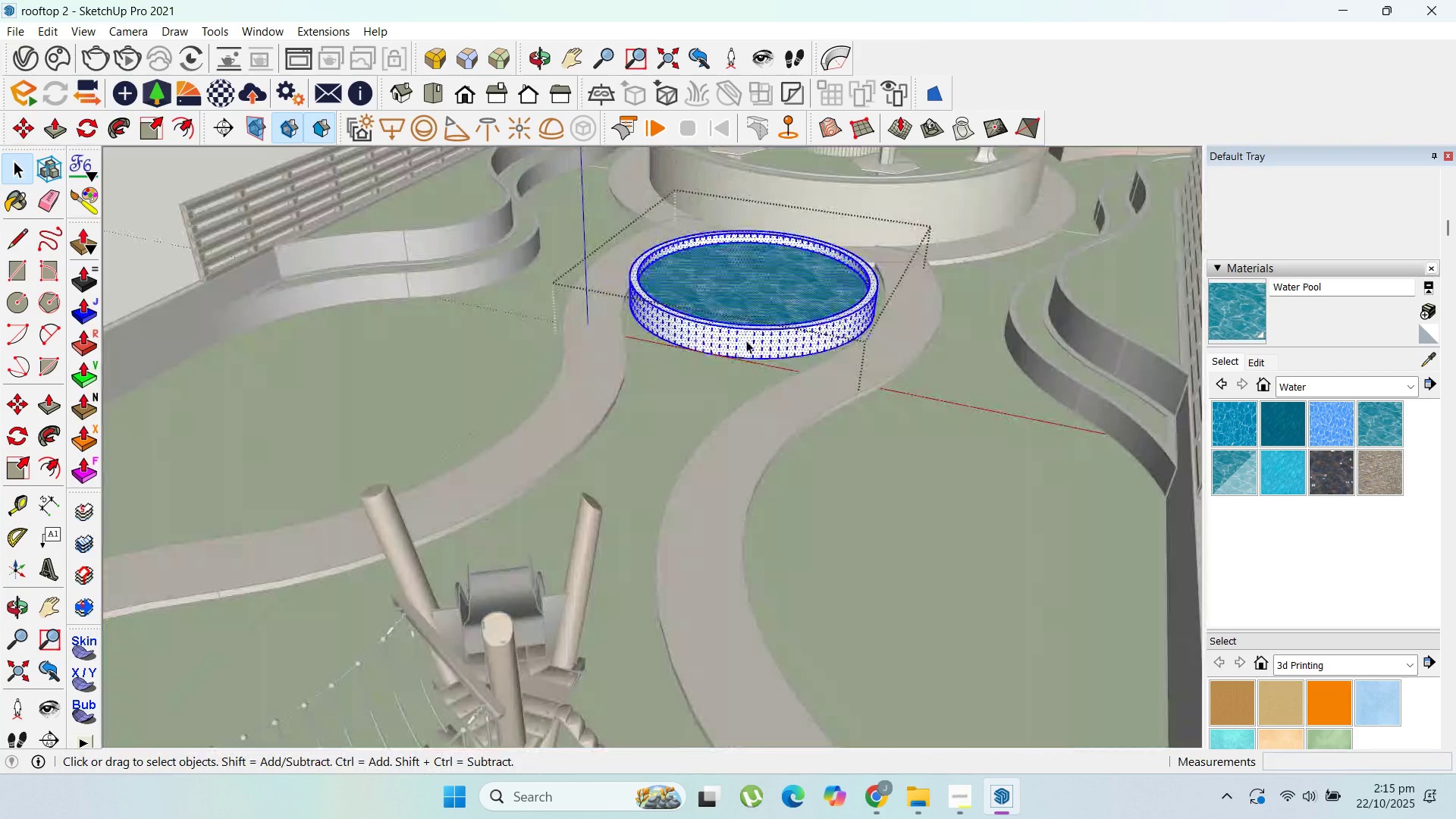 
triple_click([745, 340])
 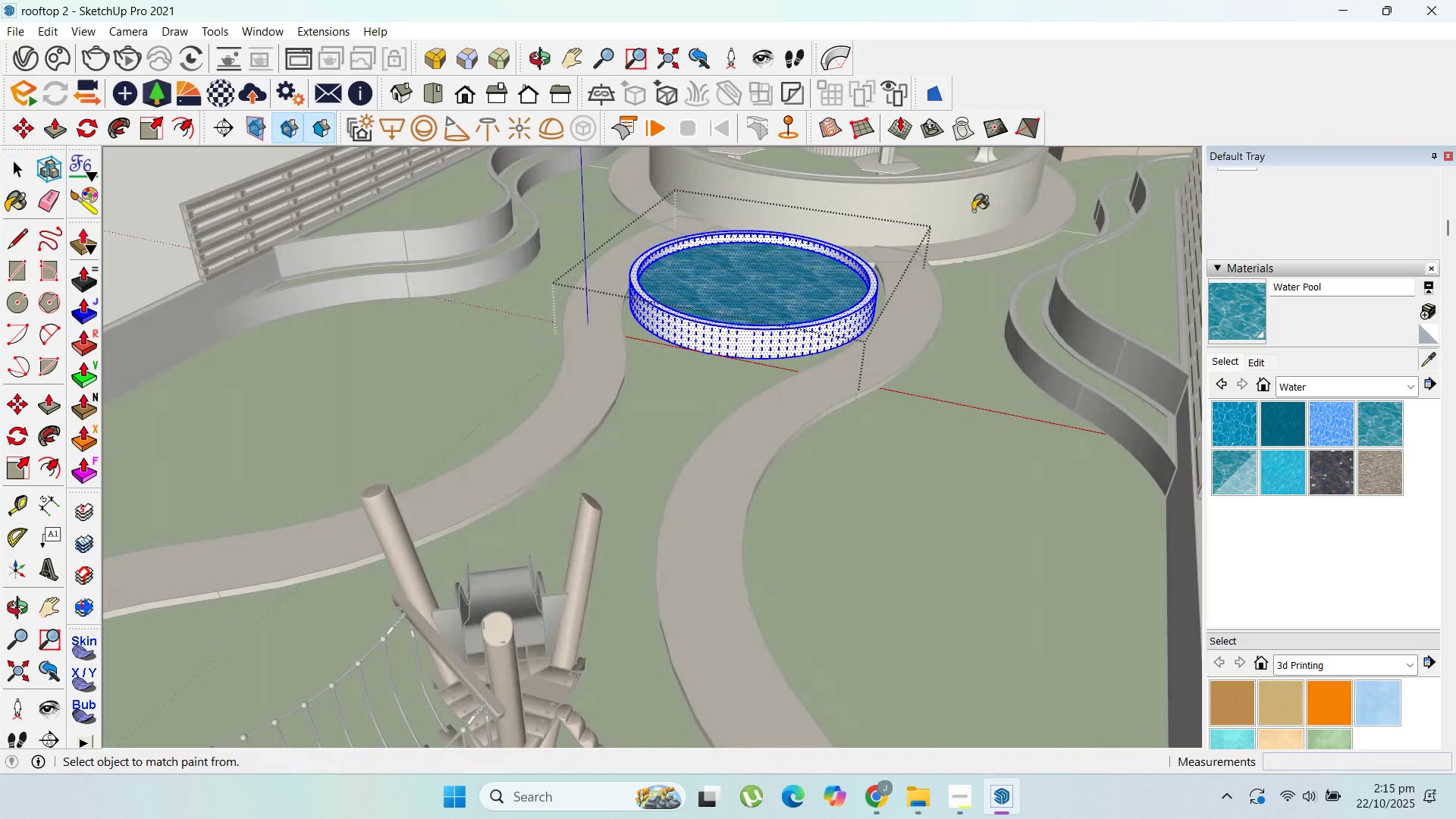 
left_click([831, 335])
 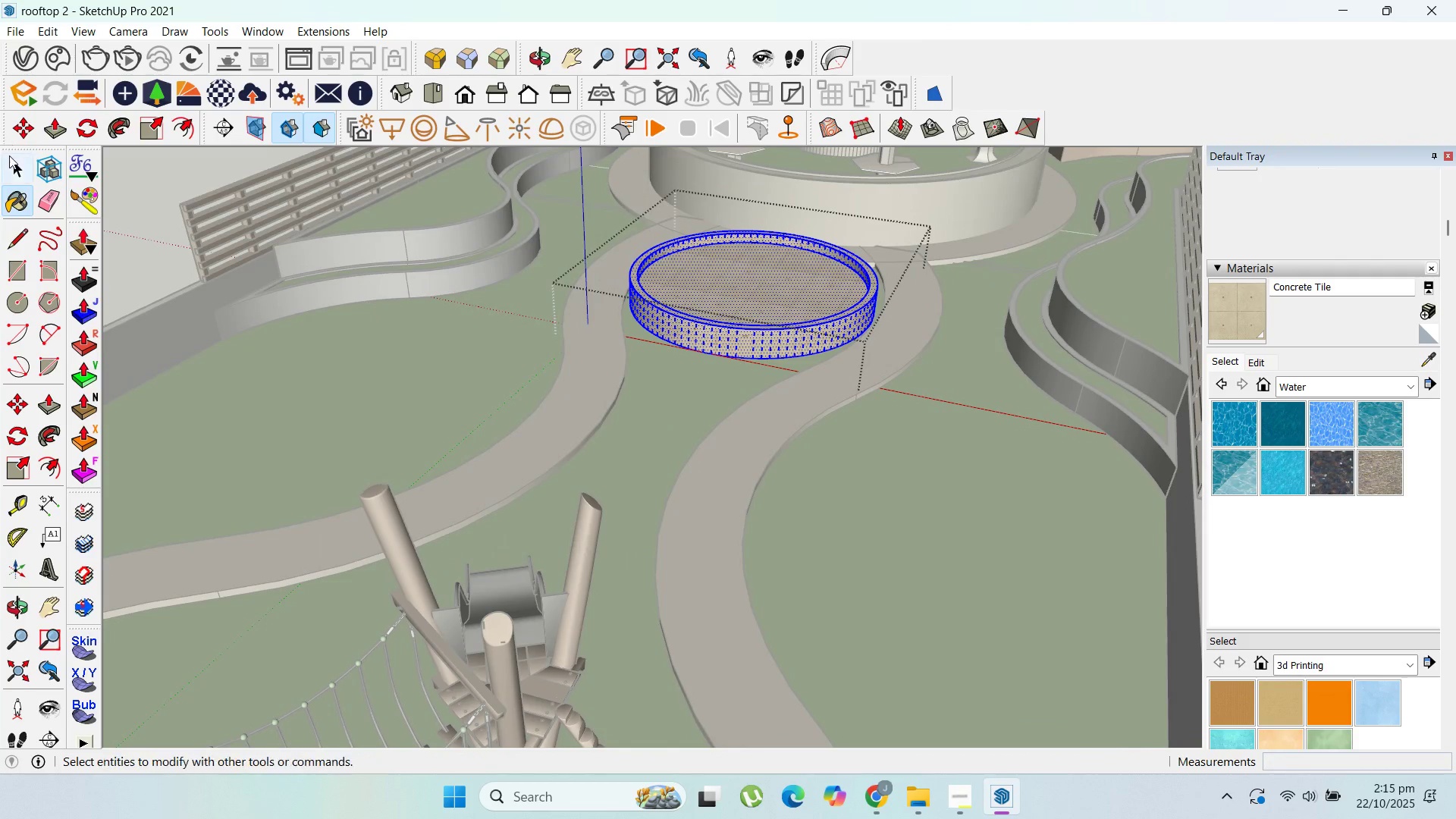 
left_click([17, 169])
 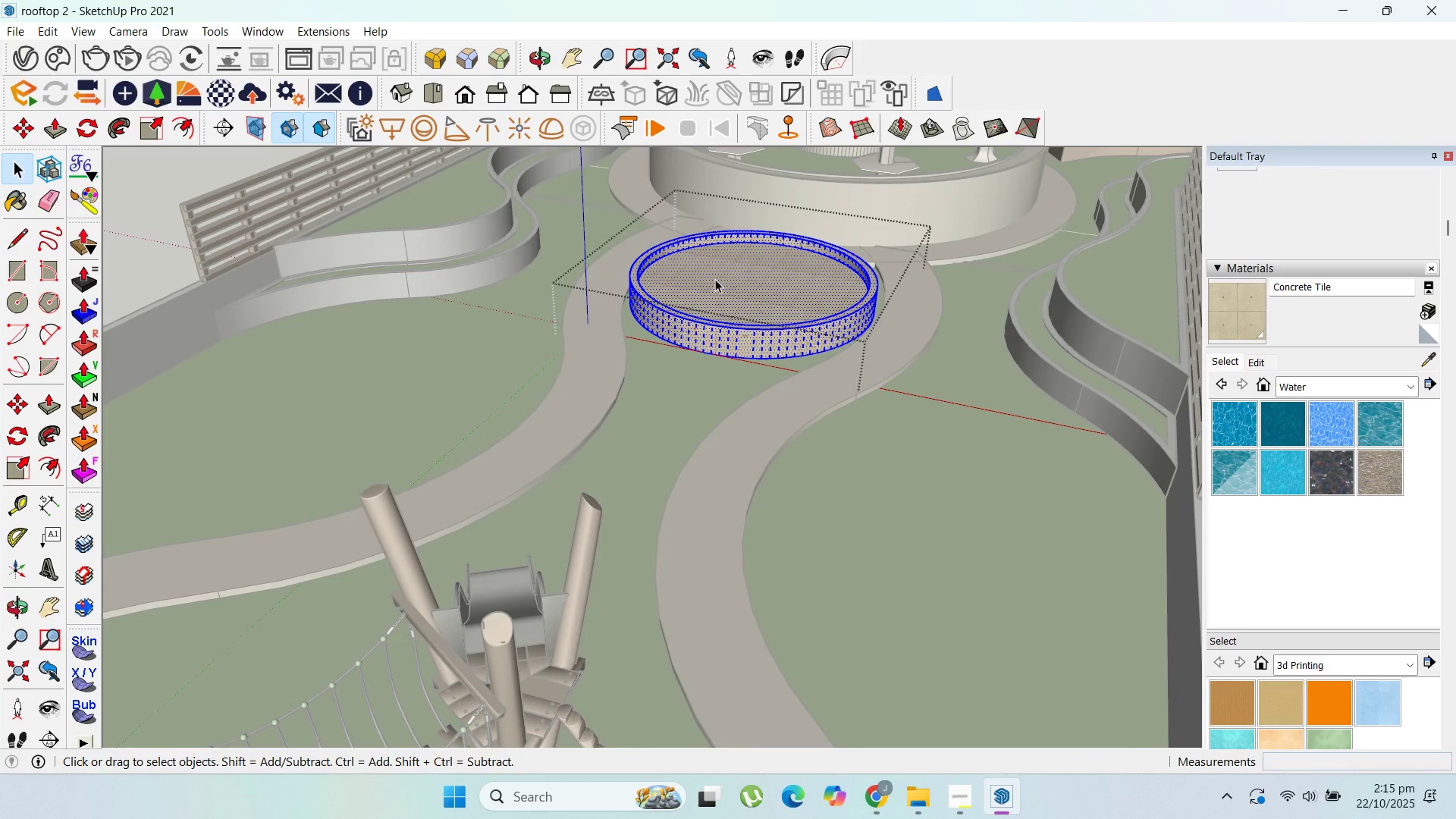 
left_click([715, 279])
 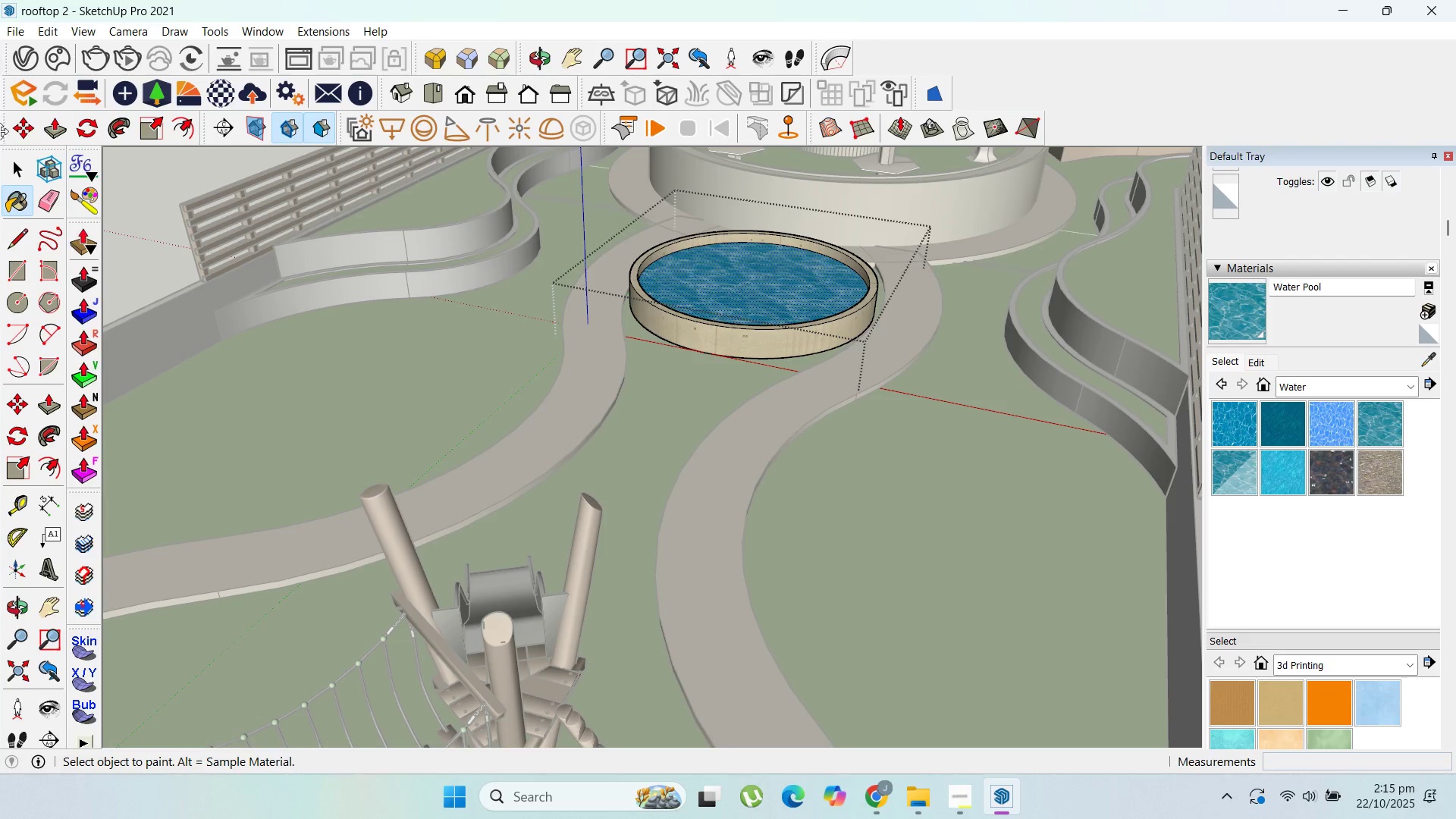 
key(Escape)
 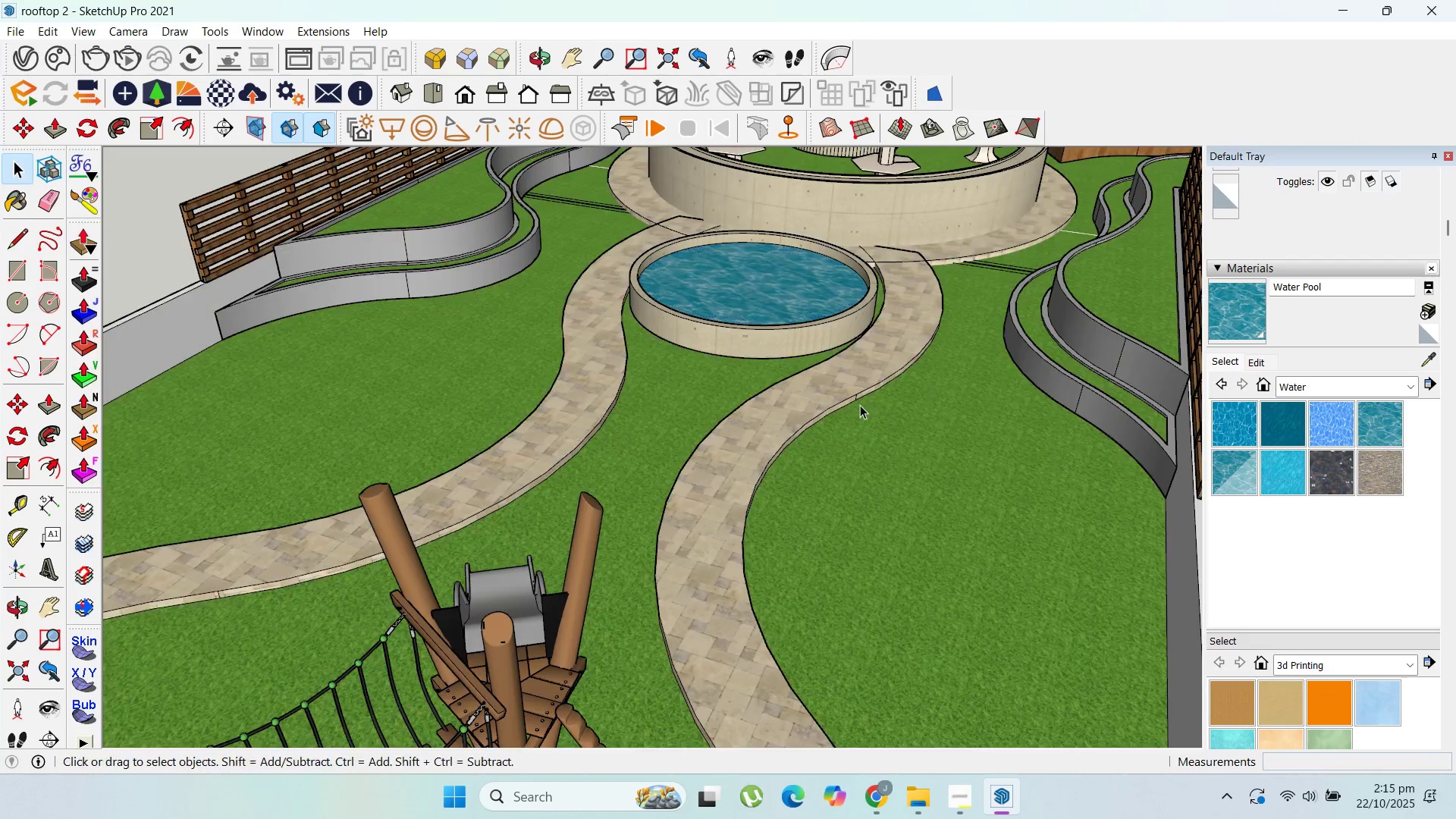 
key(Escape)
 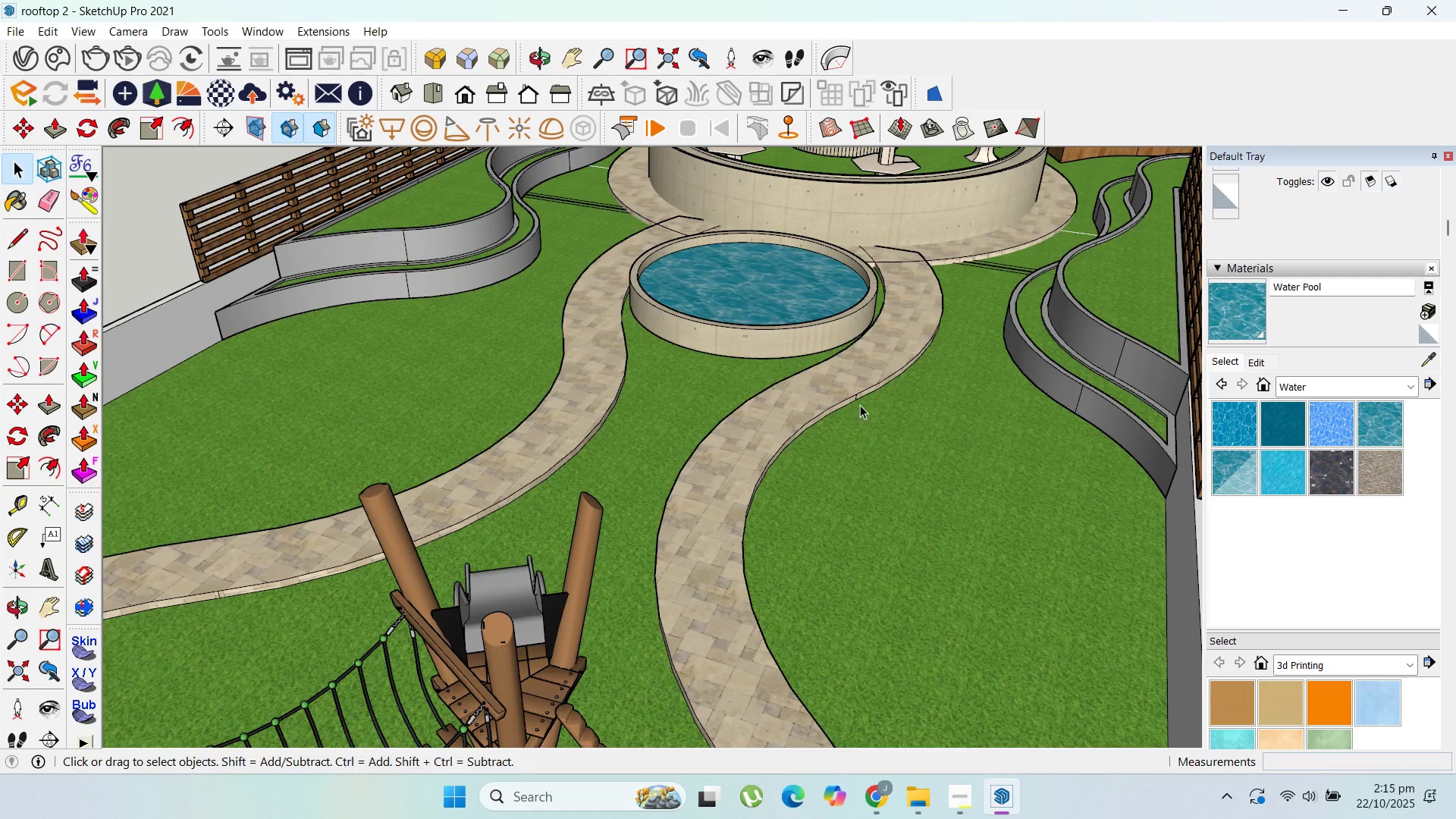 
key(Escape)
 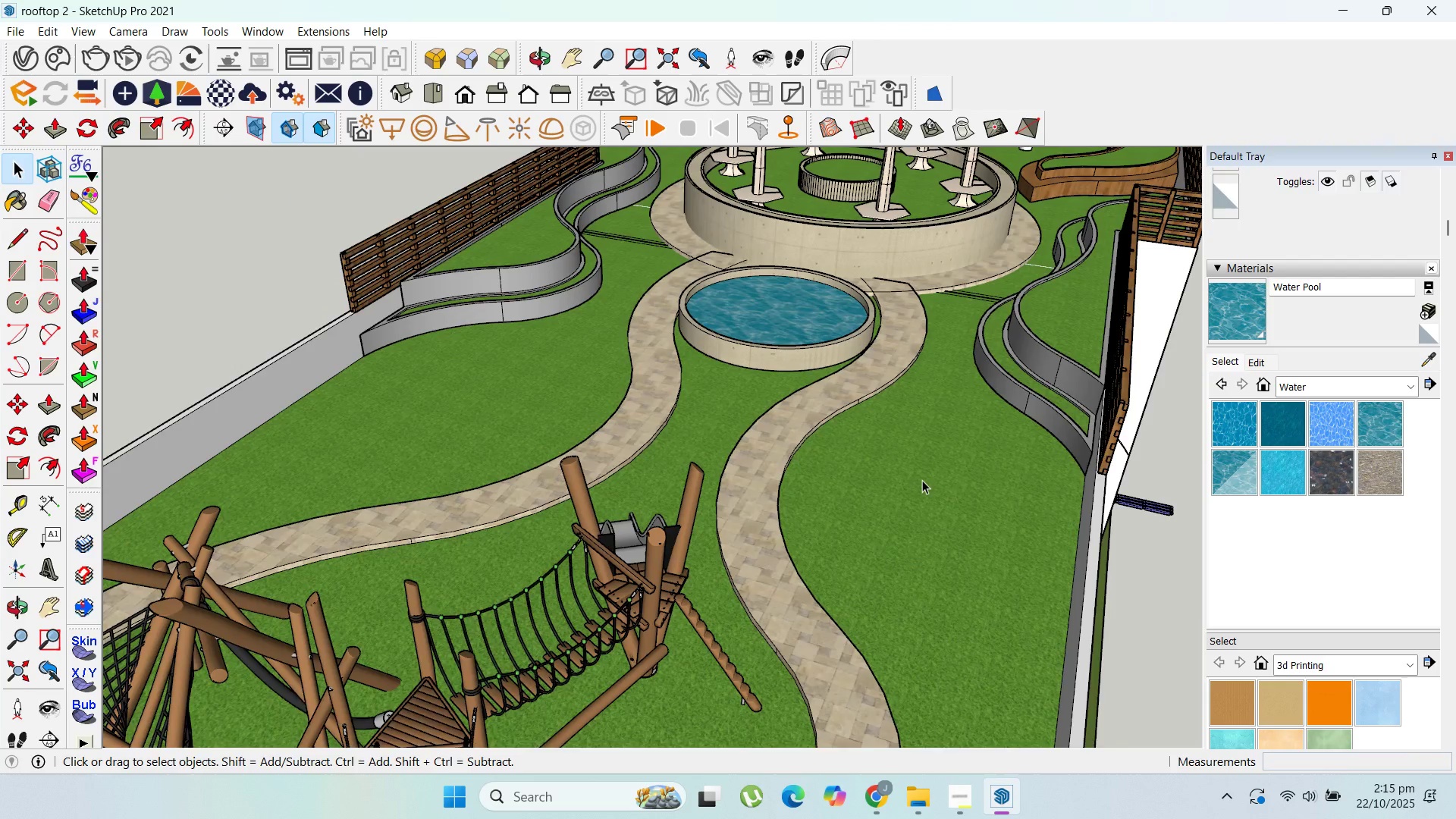 
scroll: coordinate [918, 345], scroll_direction: down, amount: 7.0
 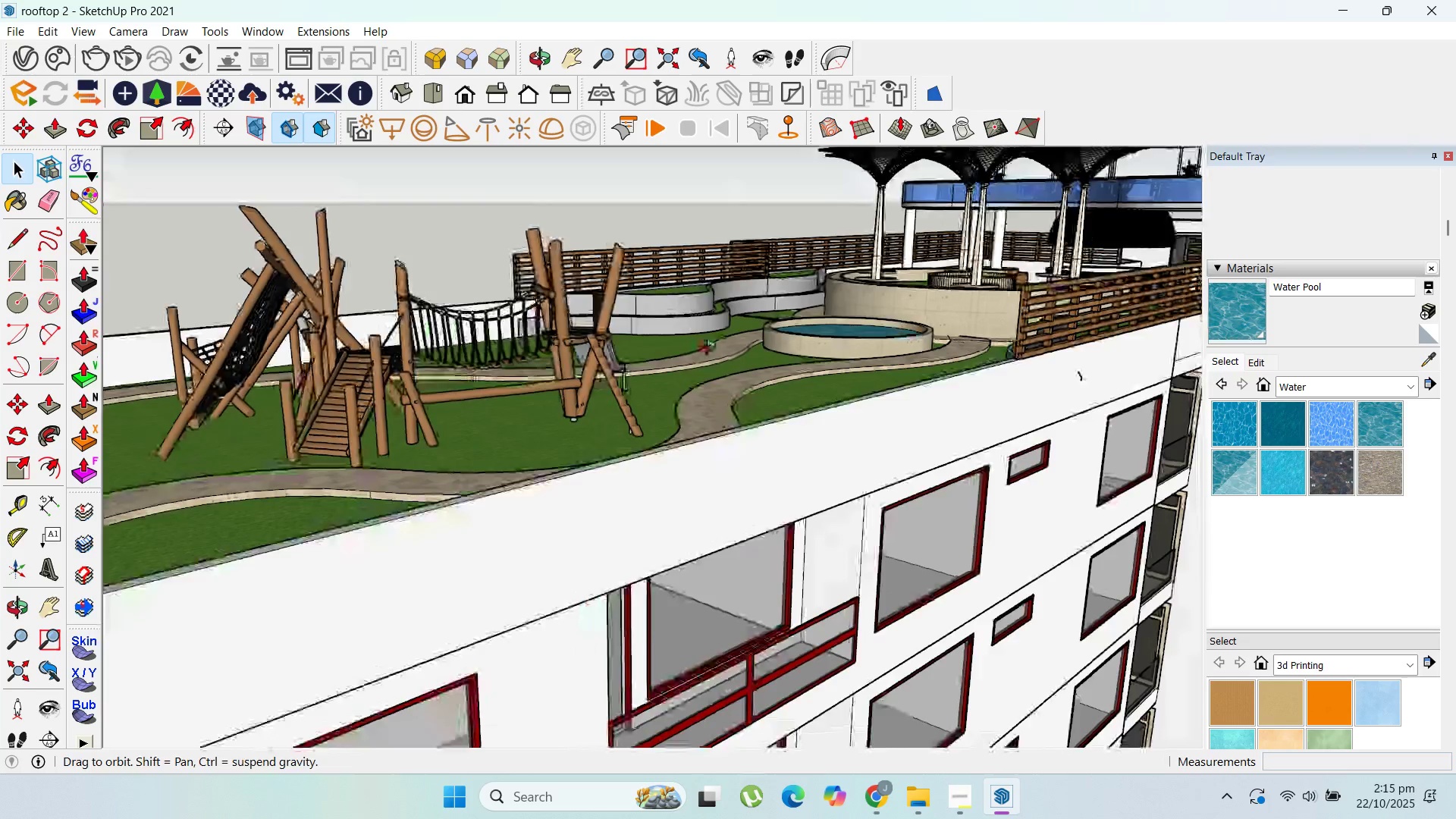 
scroll: coordinate [872, 339], scroll_direction: up, amount: 8.0
 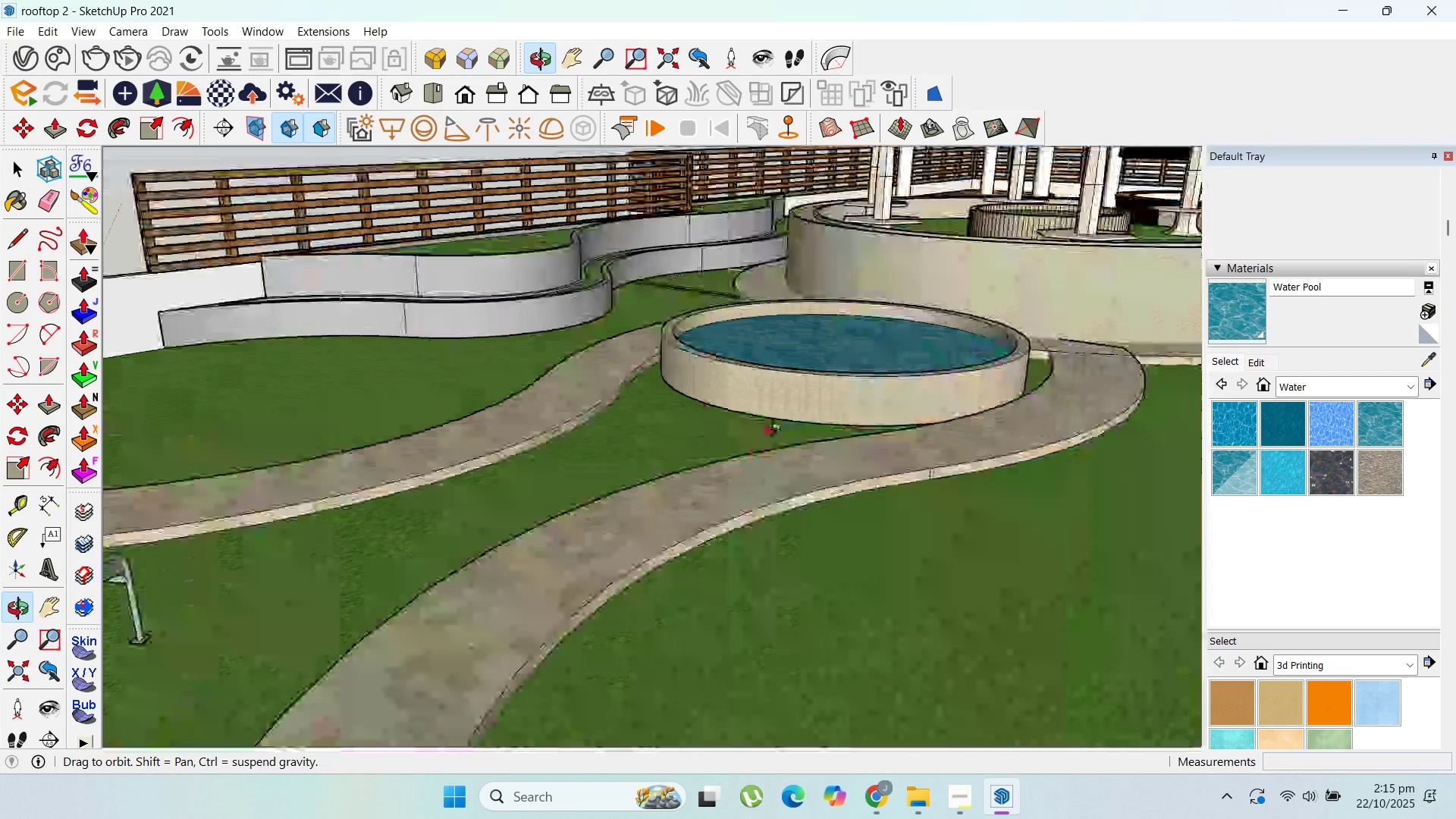 
scroll: coordinate [937, 480], scroll_direction: down, amount: 9.0
 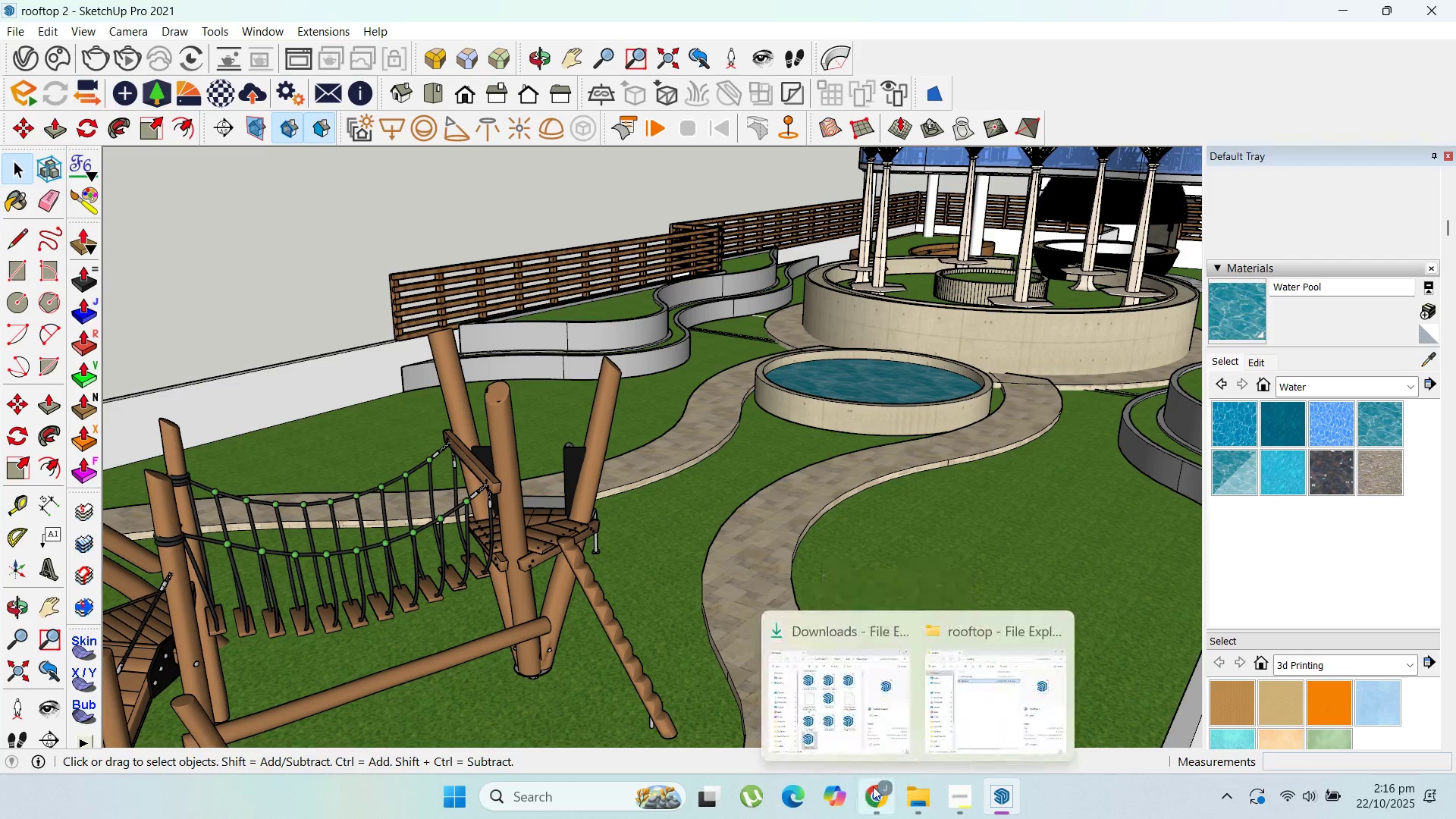 
left_click([869, 722])
 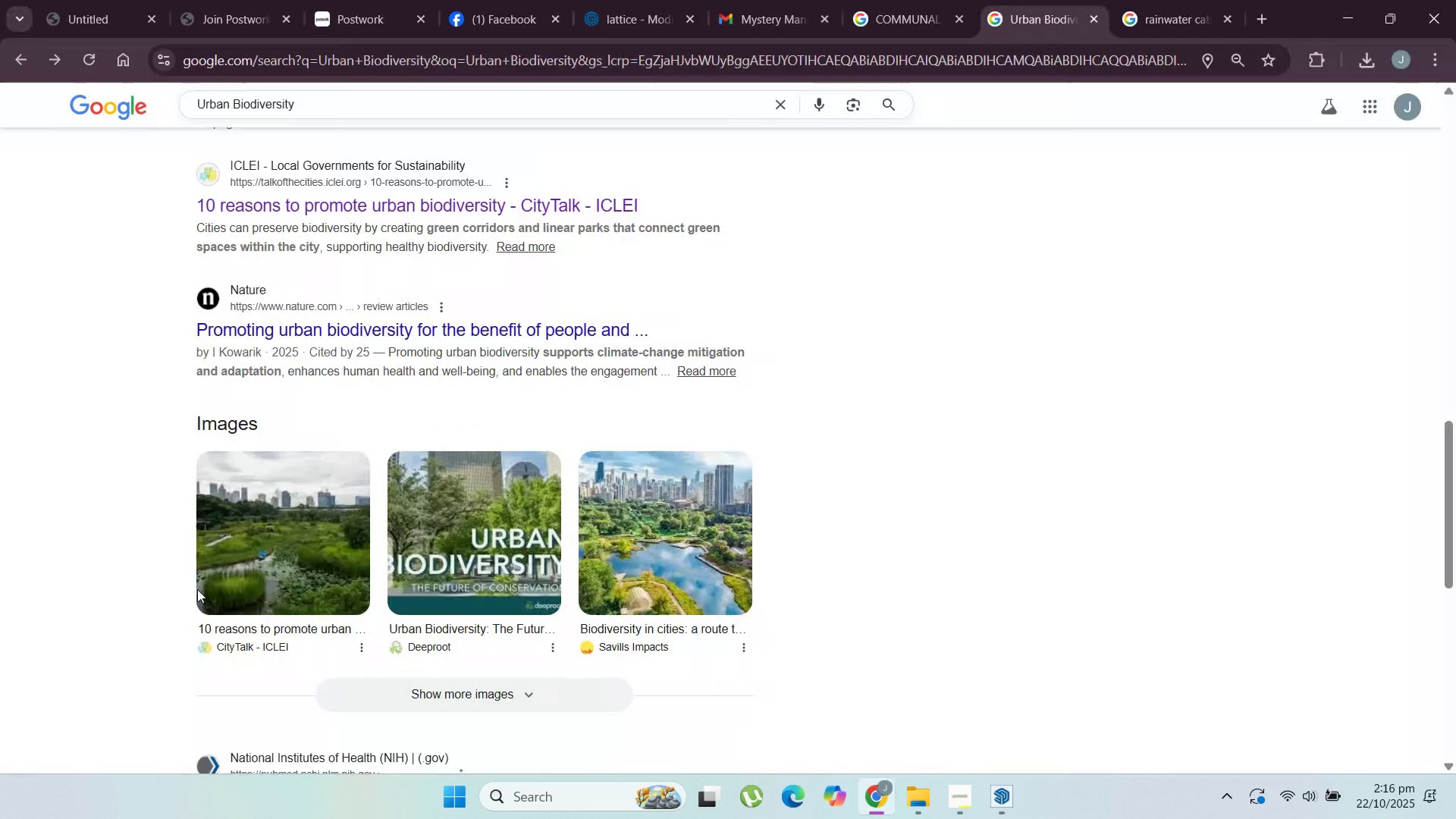 
scroll: coordinate [196, 450], scroll_direction: down, amount: 11.0
 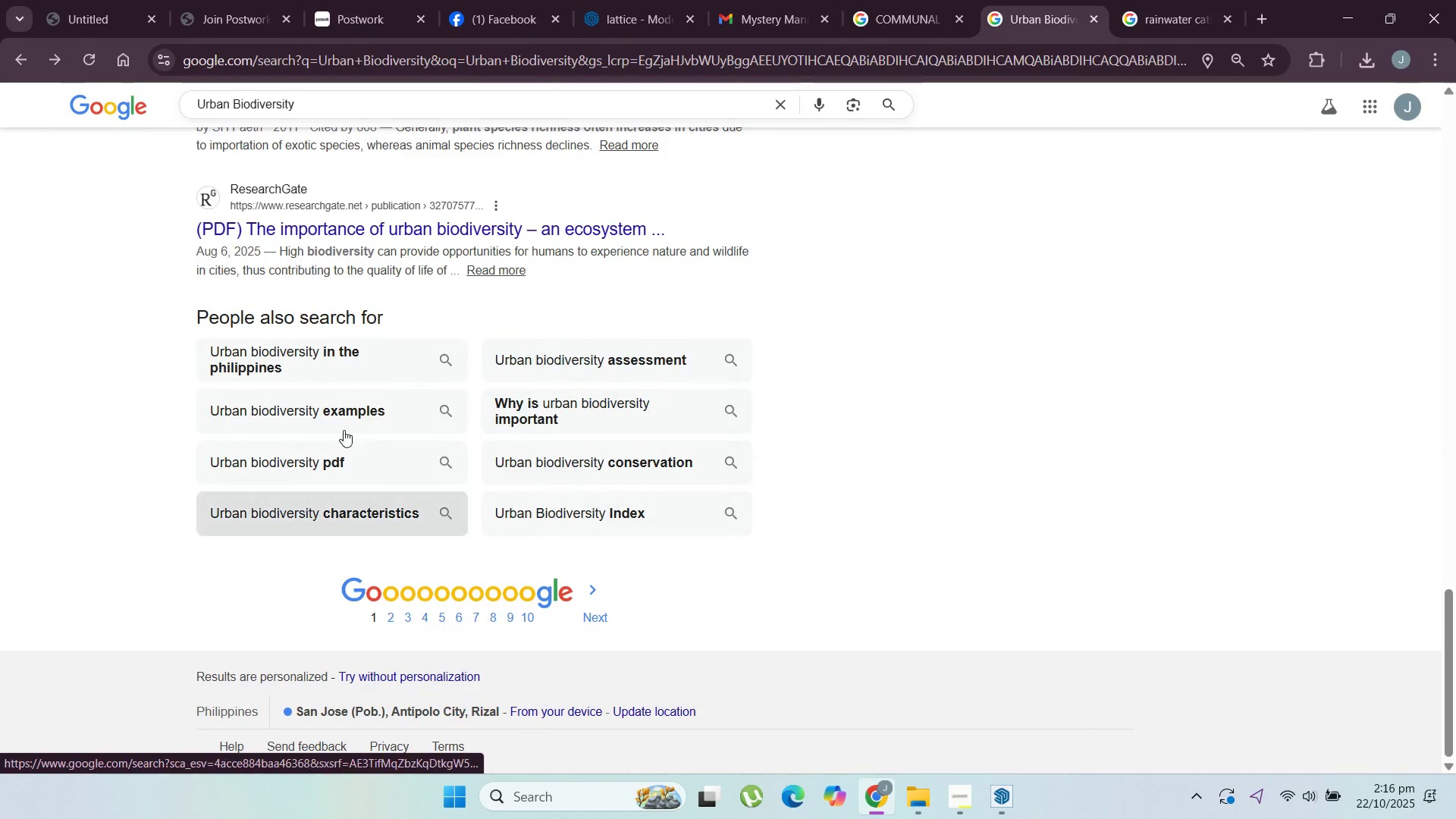 
scroll: coordinate [280, 234], scroll_direction: up, amount: 22.0
 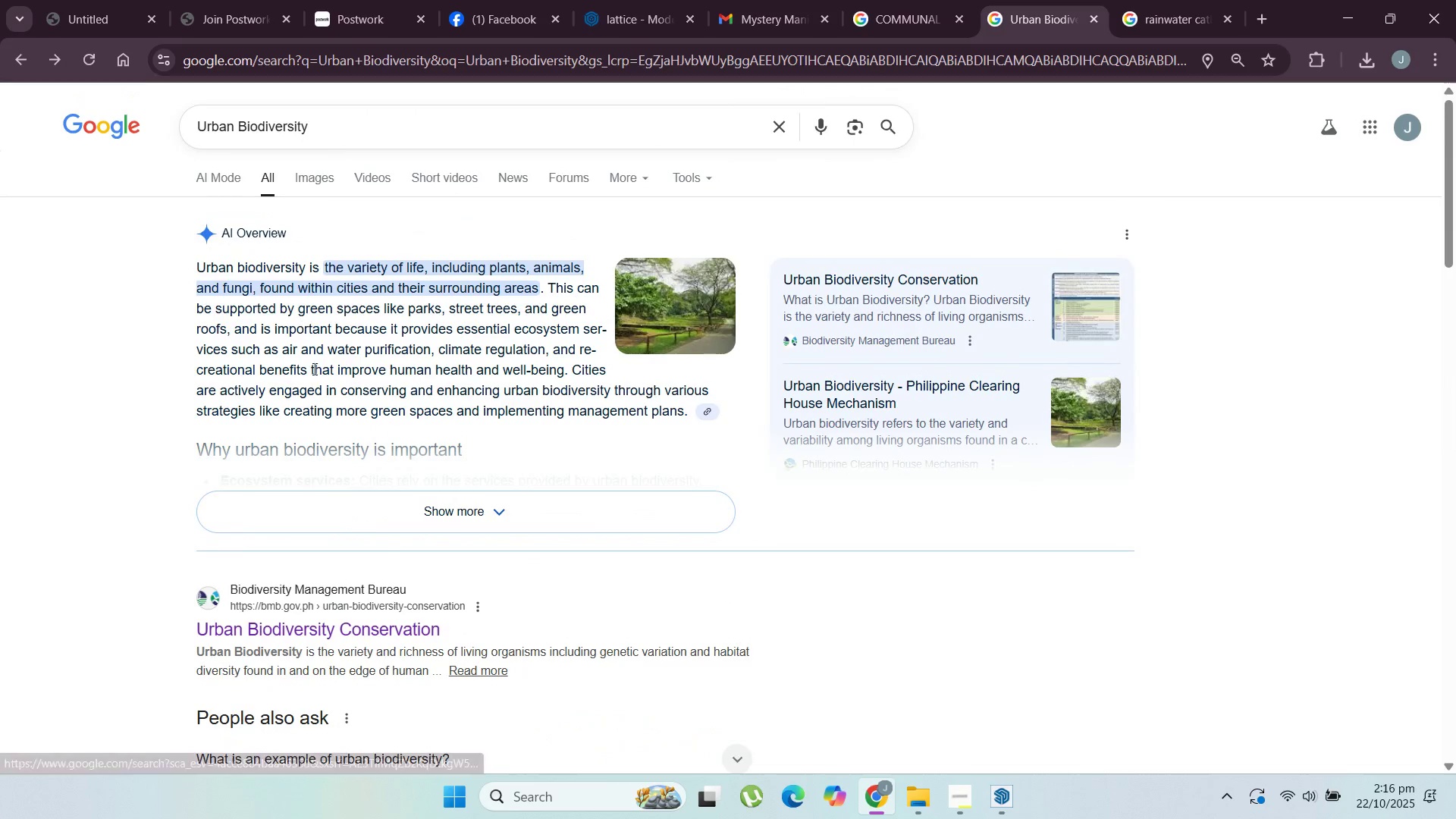 
left_click([384, 524])
 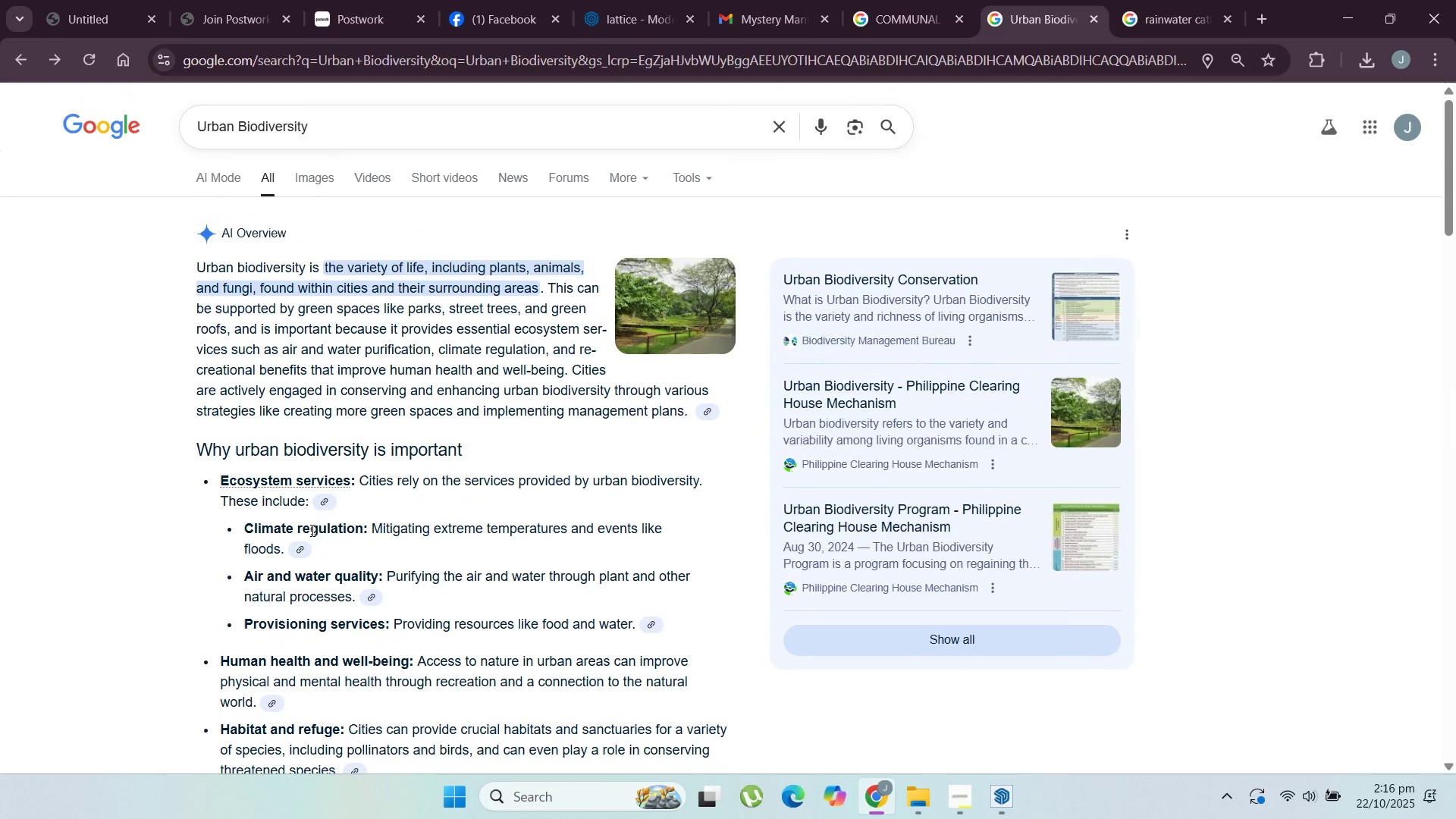 
scroll: coordinate [309, 560], scroll_direction: down, amount: 13.0
 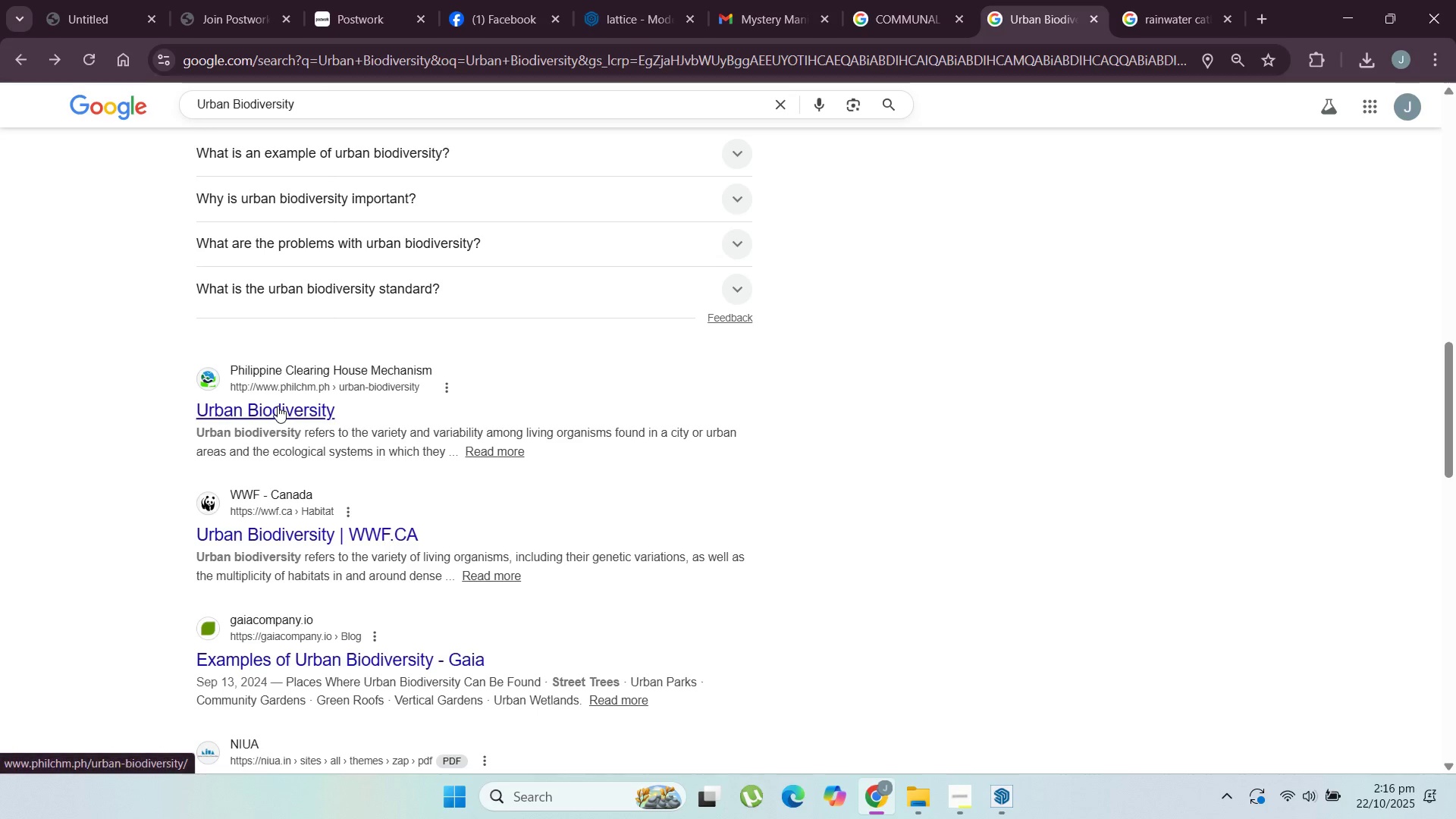 
left_click([278, 406])
 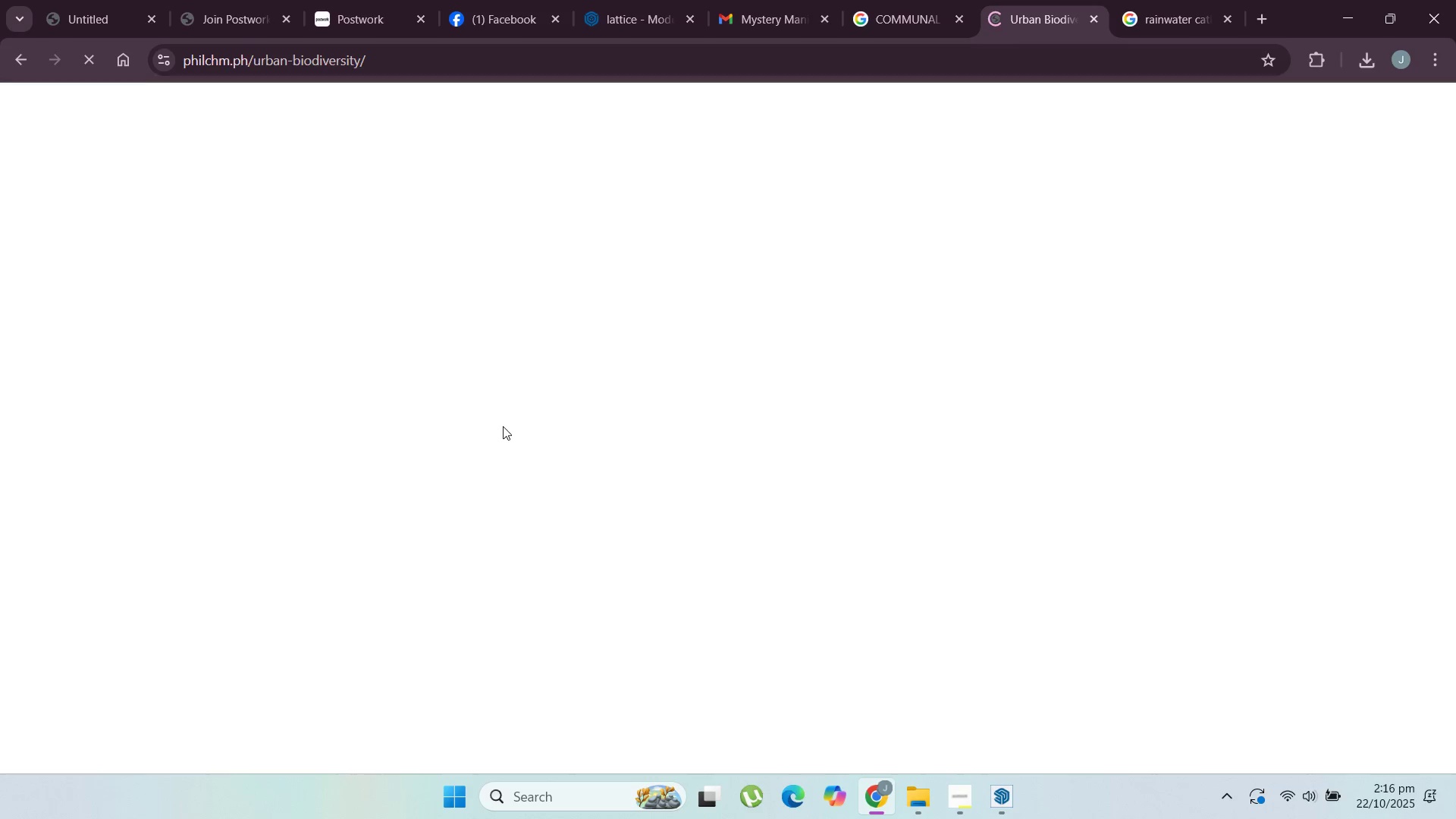 
wait(32.14)
 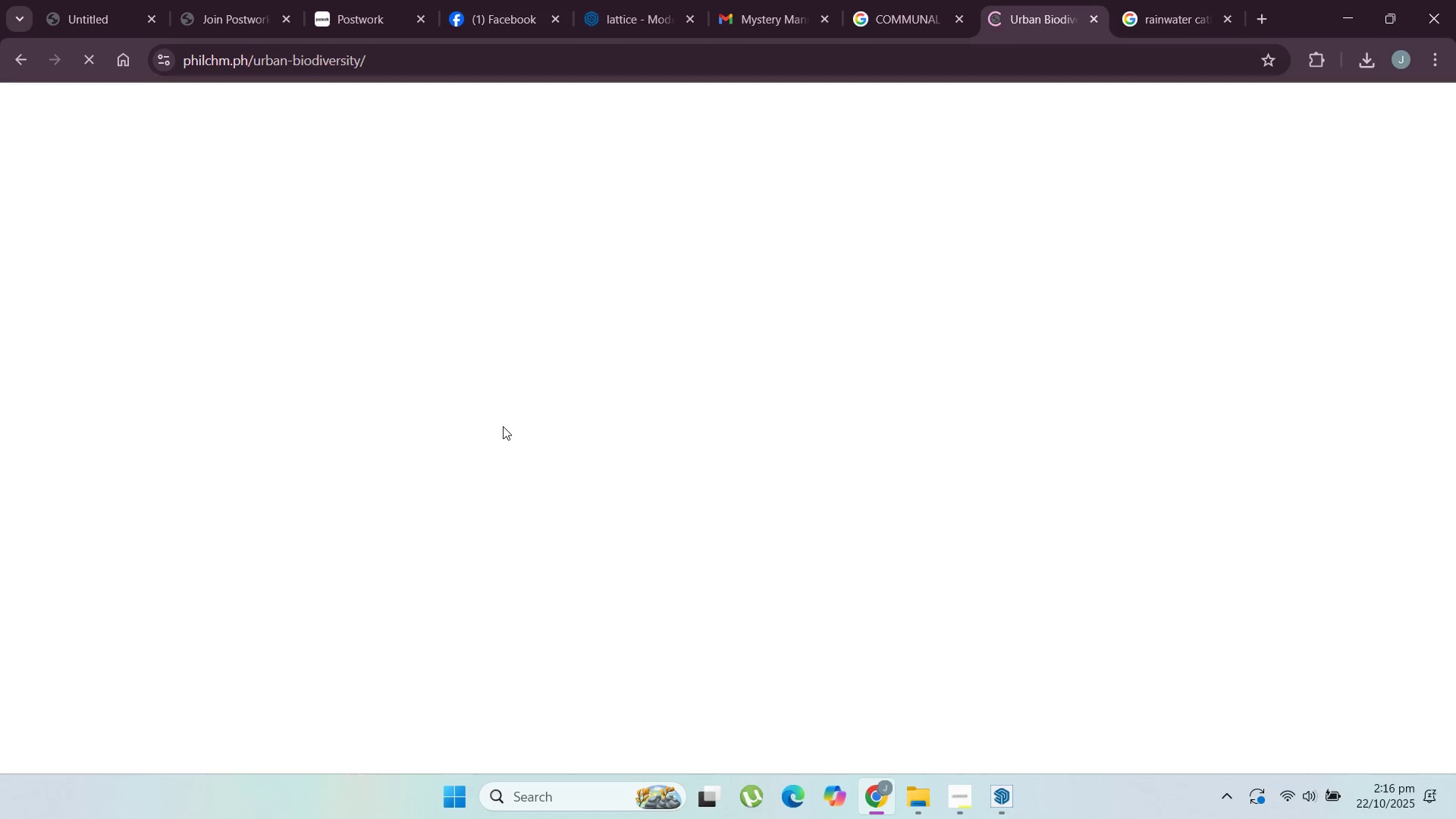 
scroll: coordinate [503, 426], scroll_direction: up, amount: 1.0
 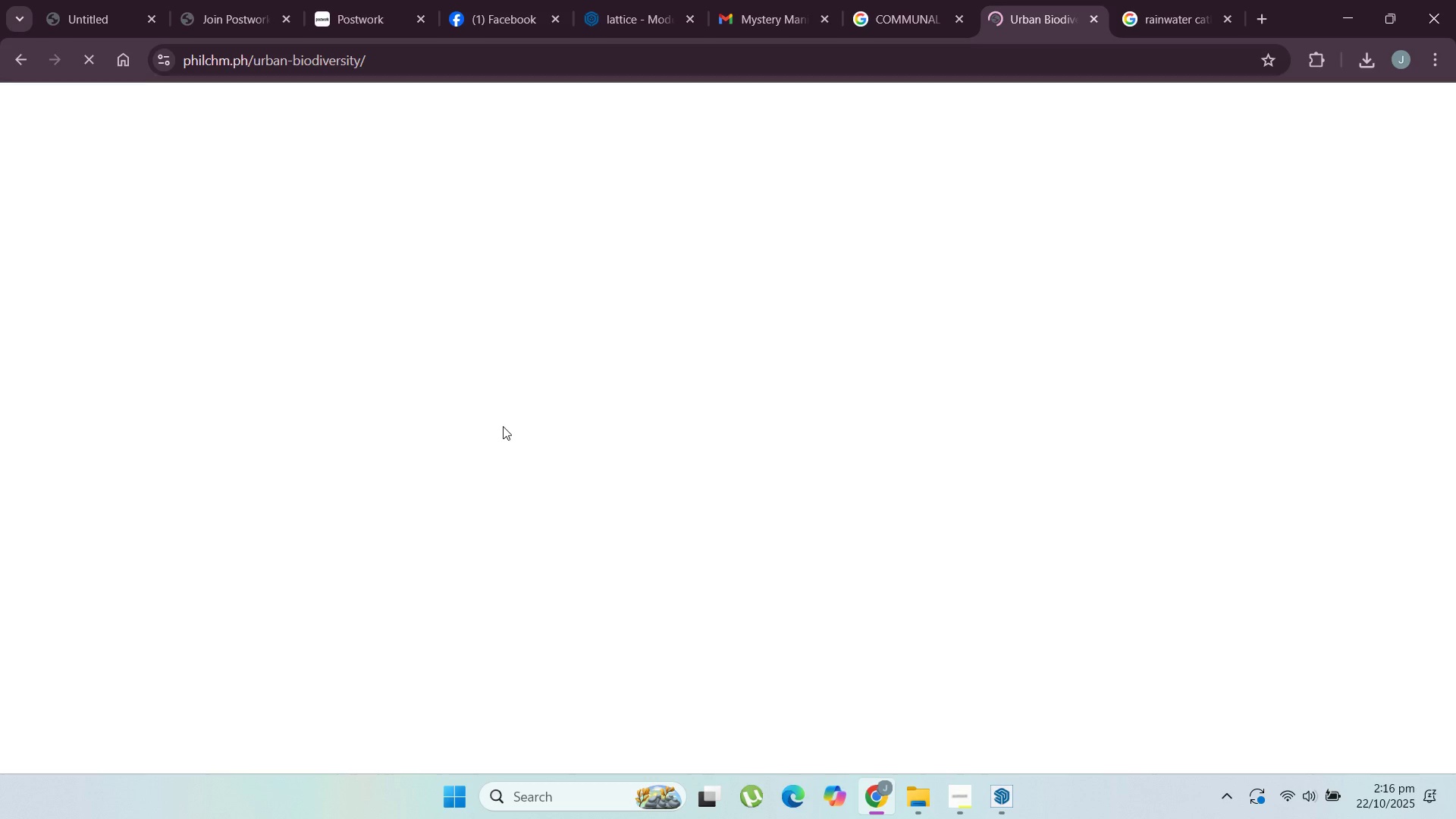 
left_click([503, 426])
 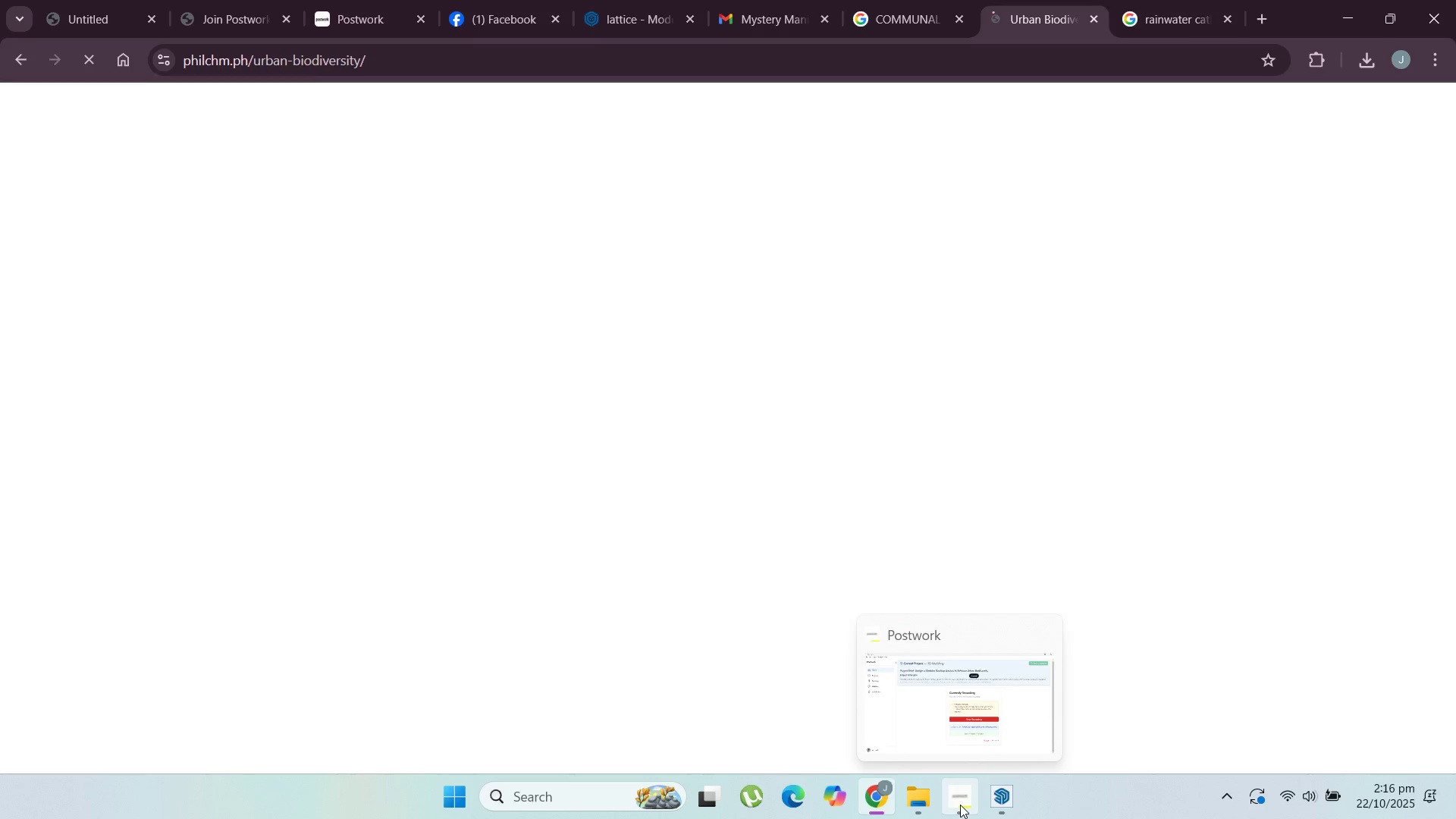 
left_click([960, 805])